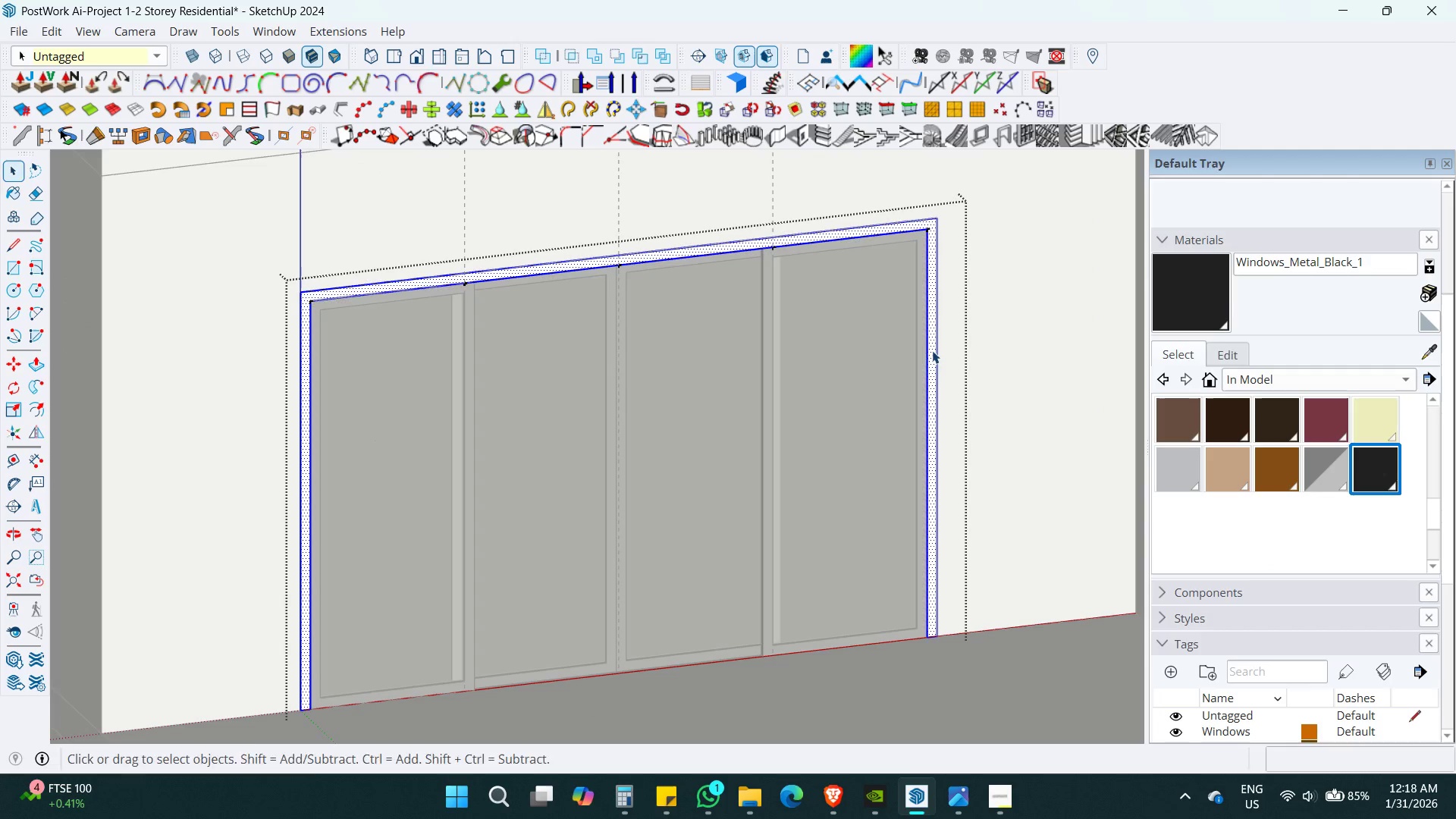 
key(B)
 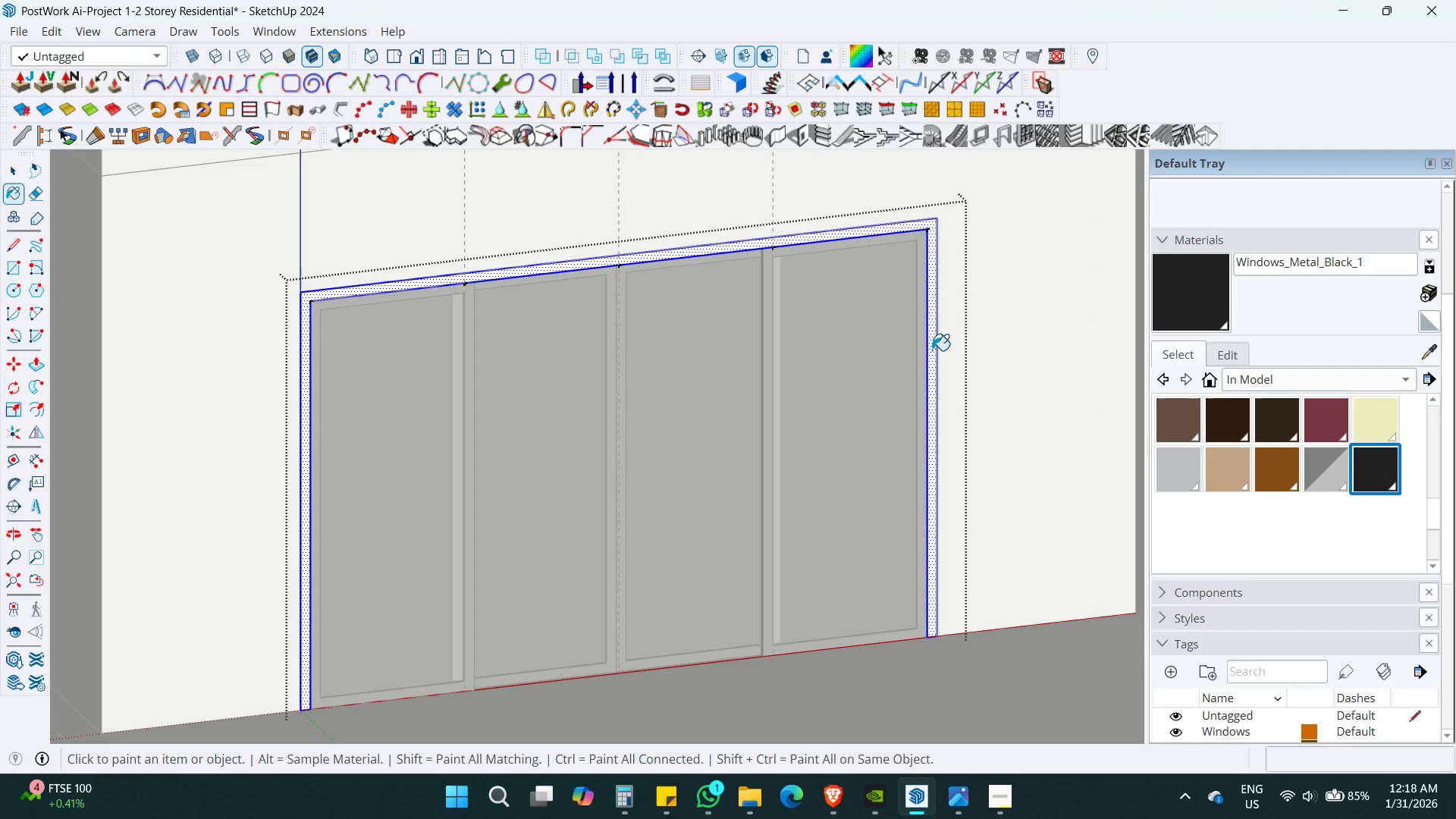 
triple_click([932, 350])
 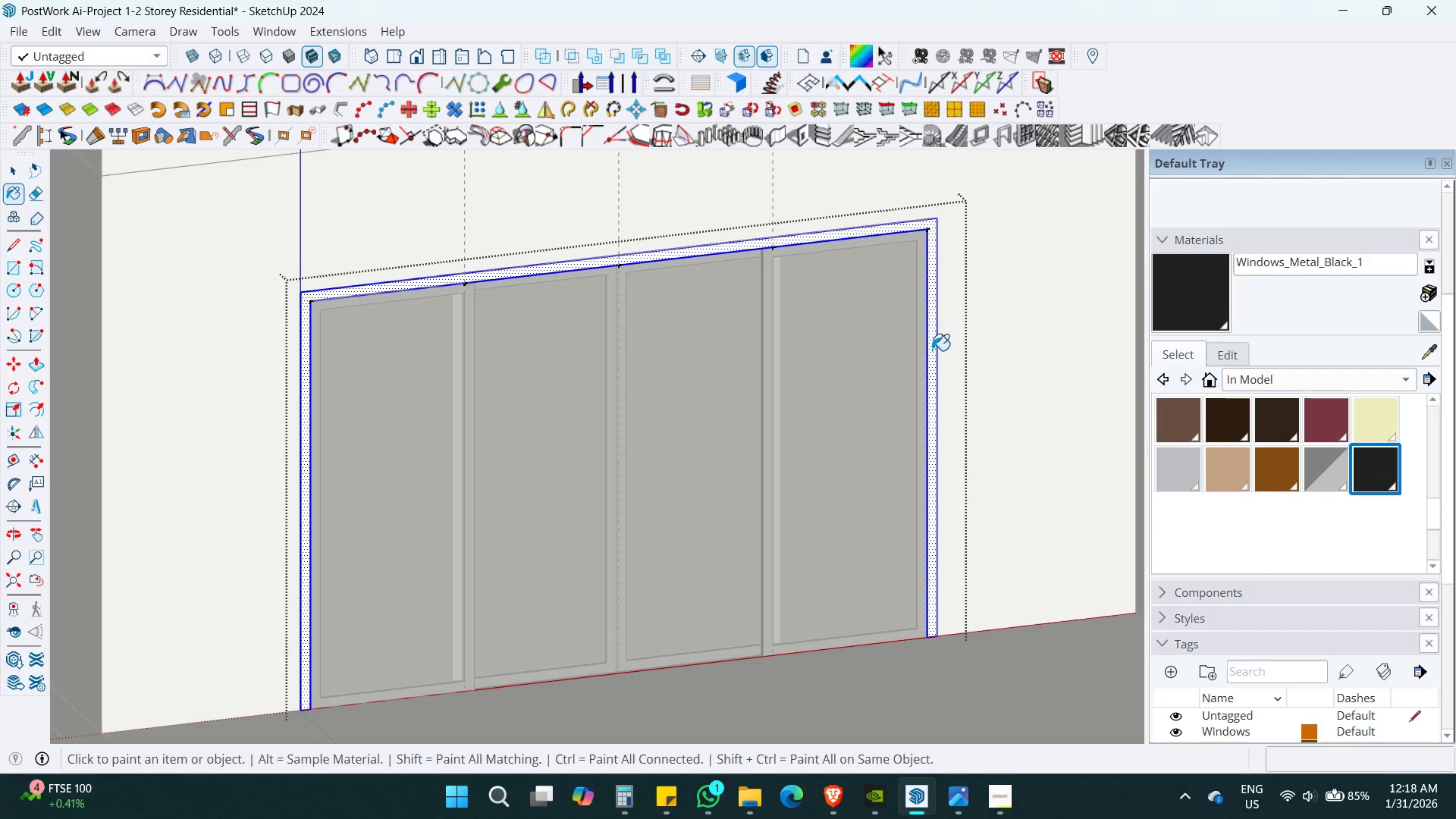 
triple_click([932, 350])
 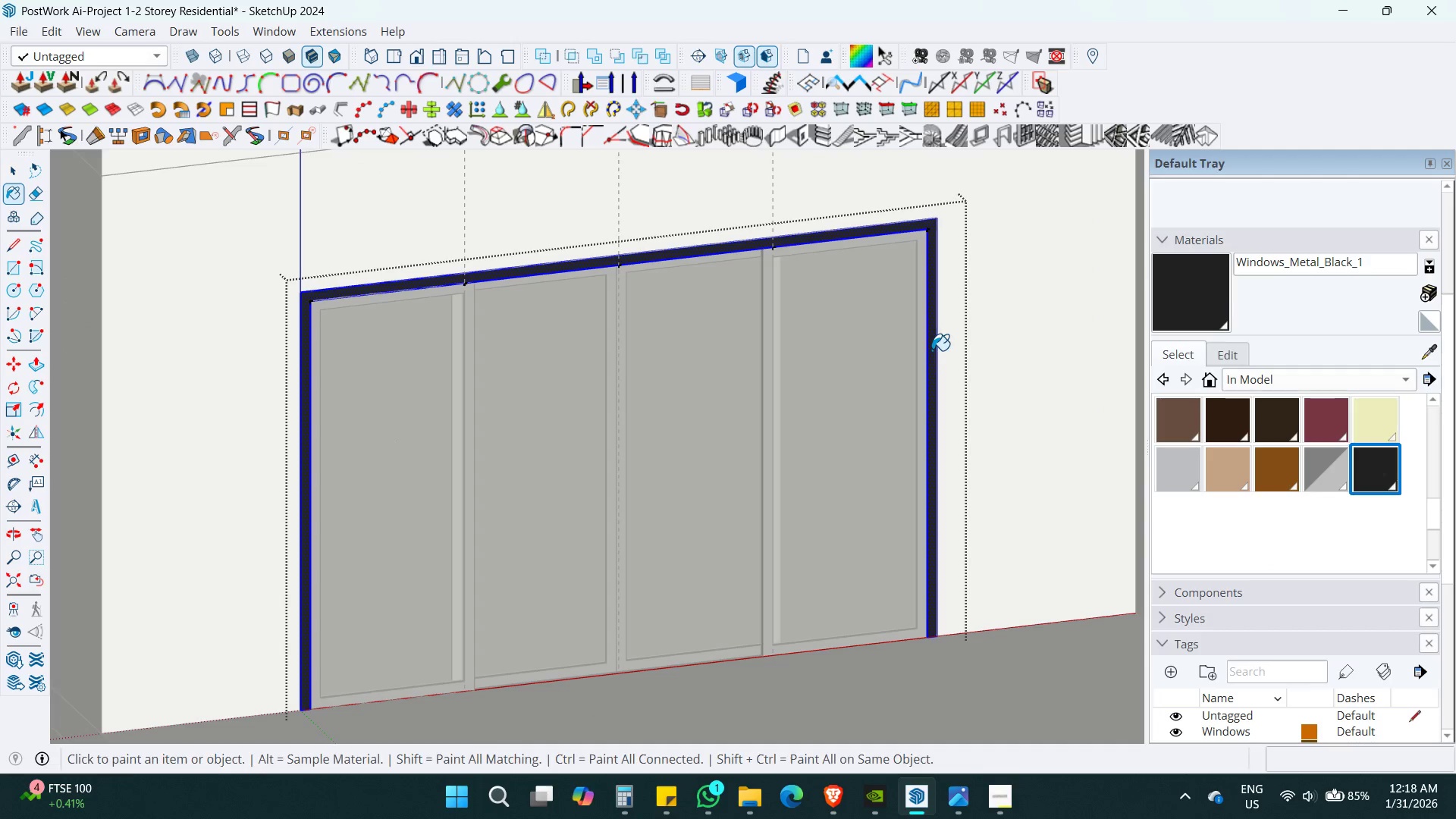 
key(Space)
 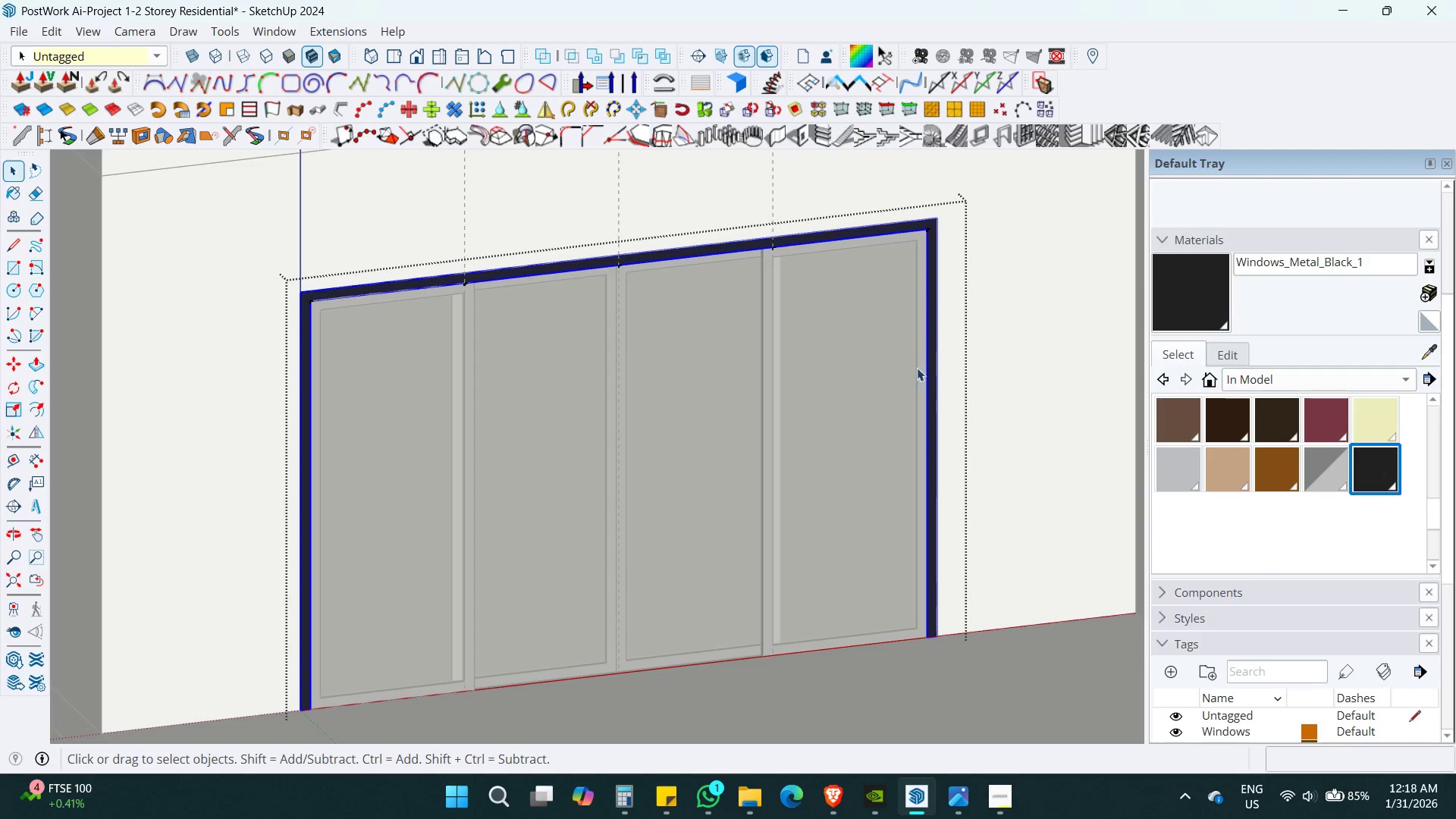 
key(Escape)
 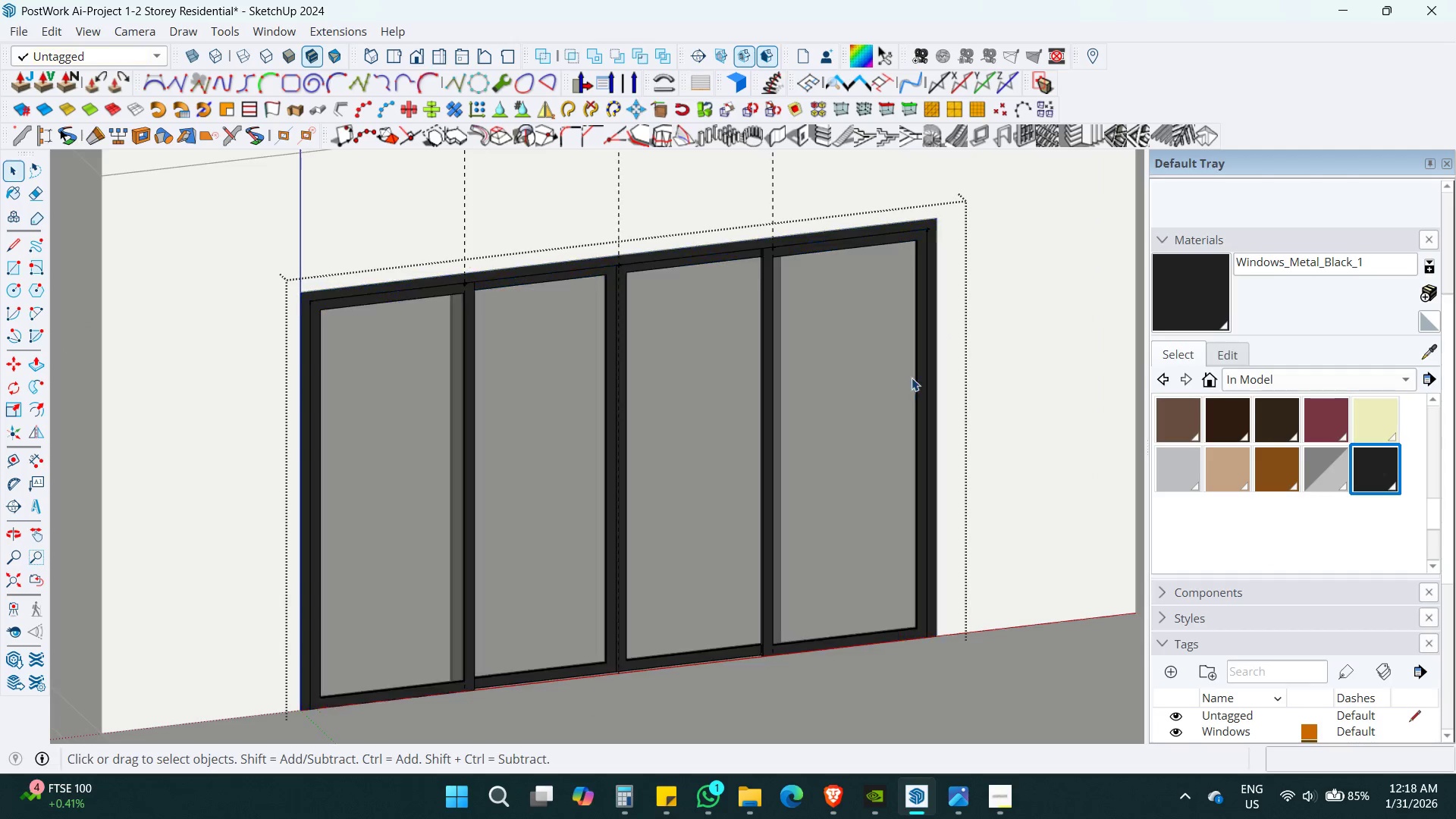 
key(Escape)
 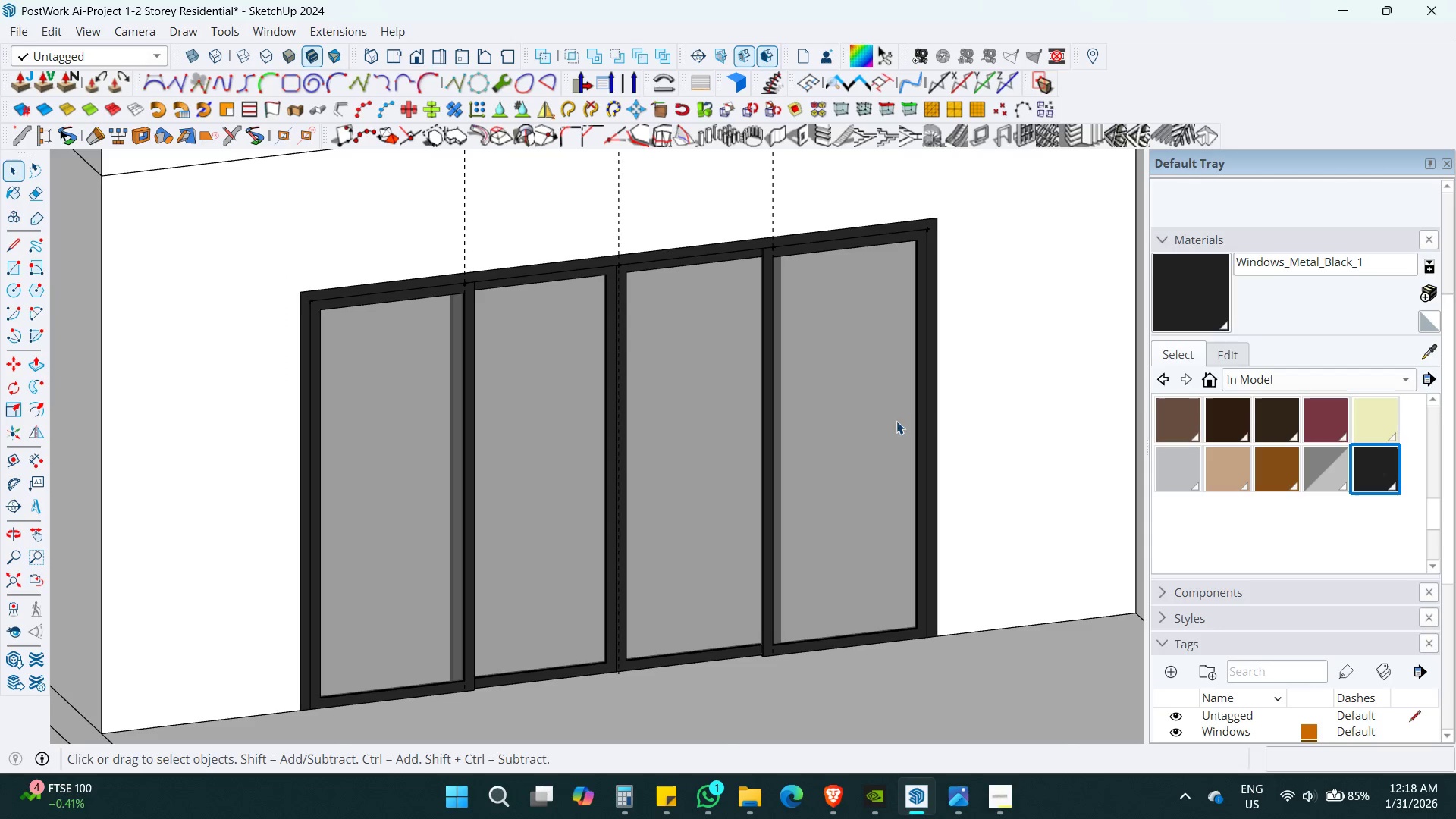 
key(Shift+ShiftLeft)
 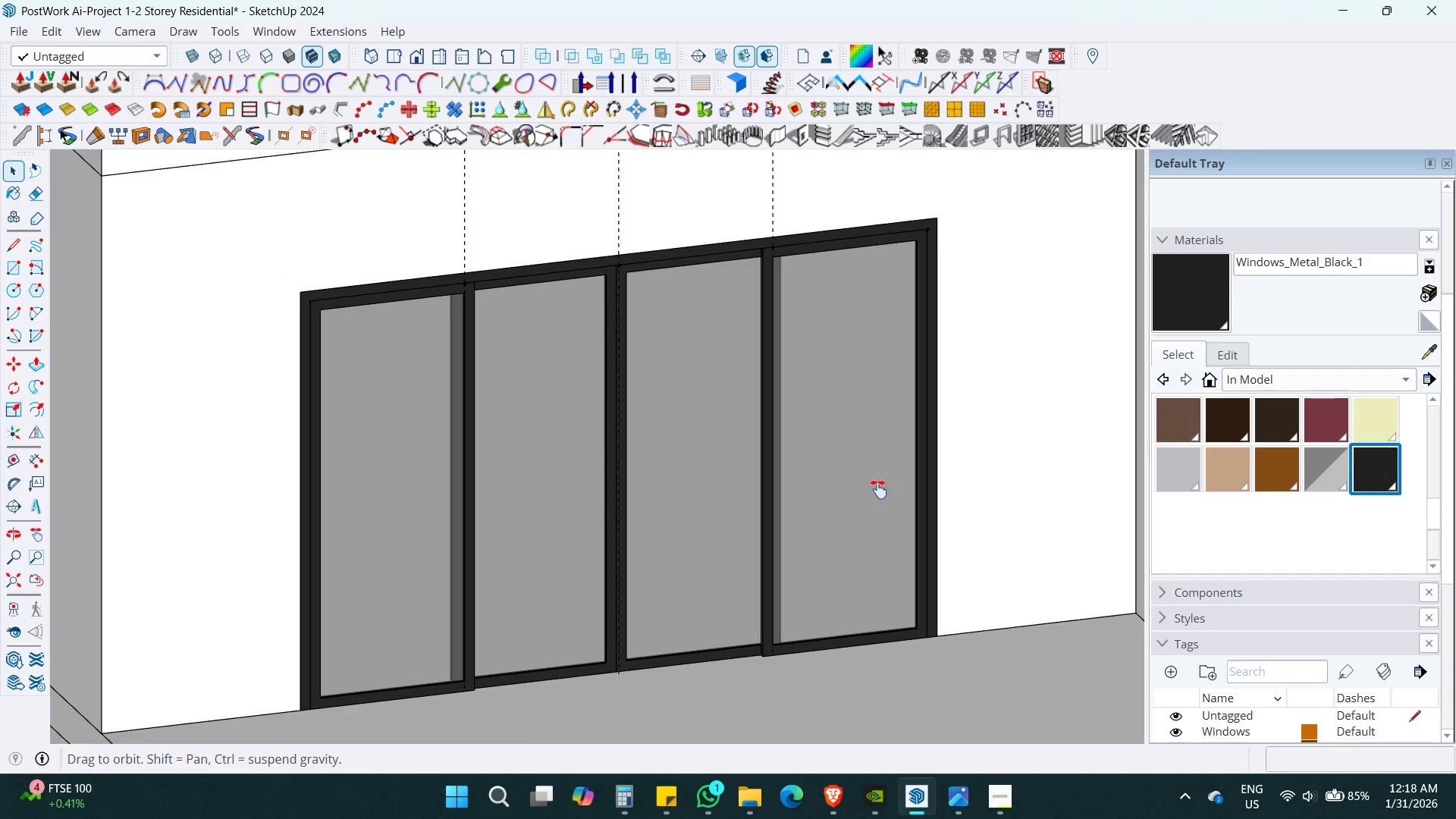 
key(Control+S)
 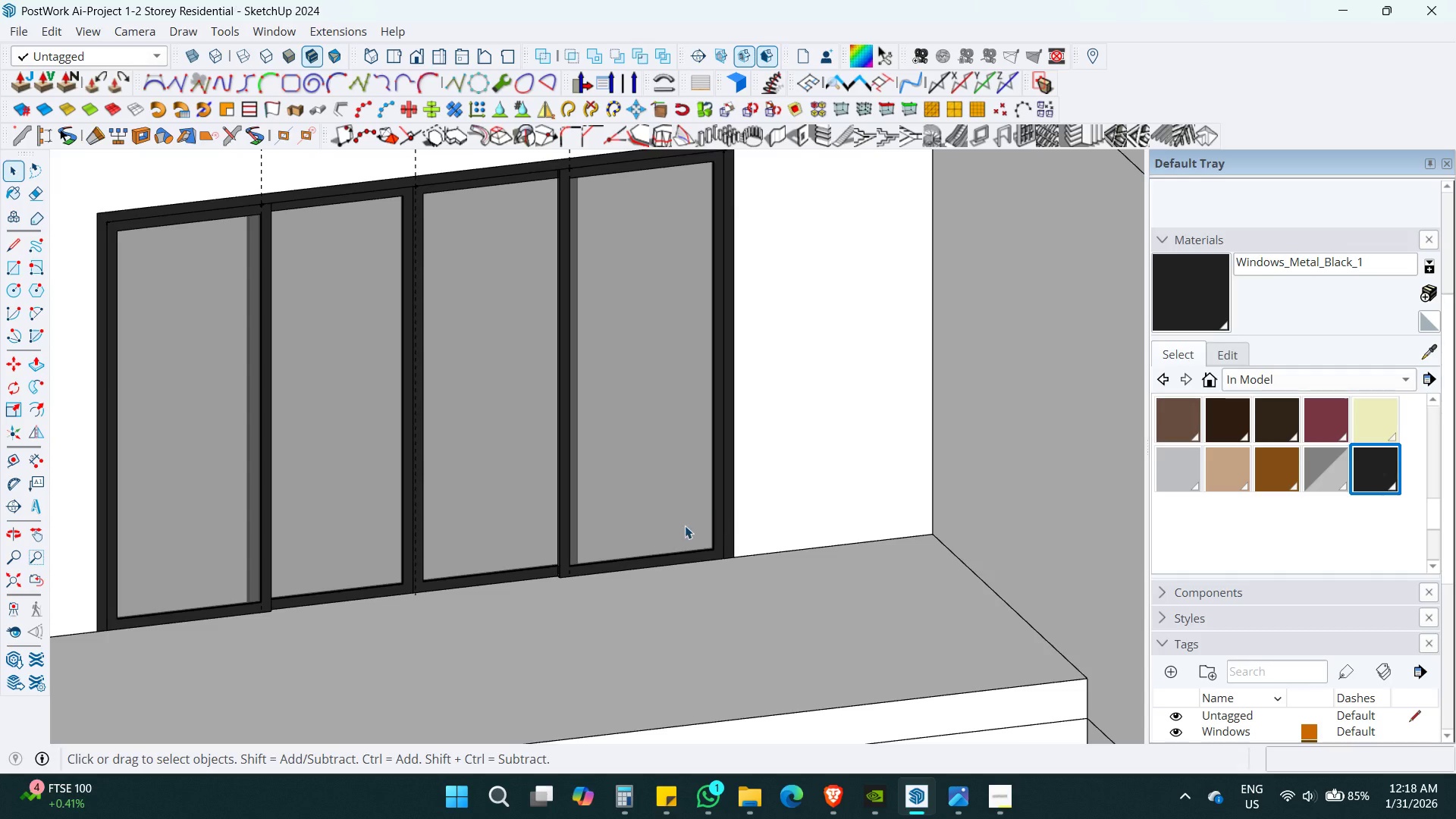 
hold_key(key=ShiftLeft, duration=0.42)
 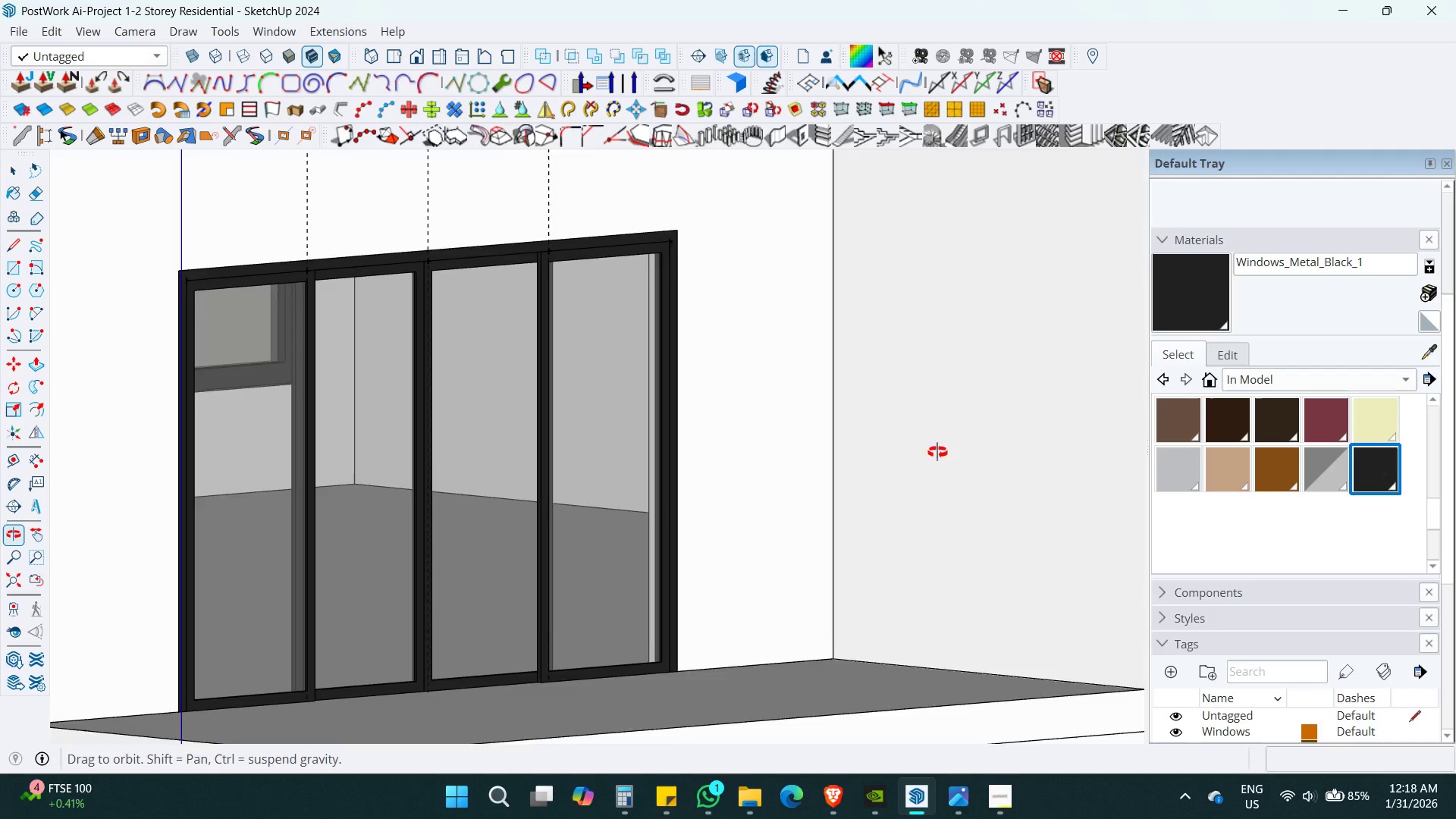 
hold_key(key=ShiftLeft, duration=0.48)
 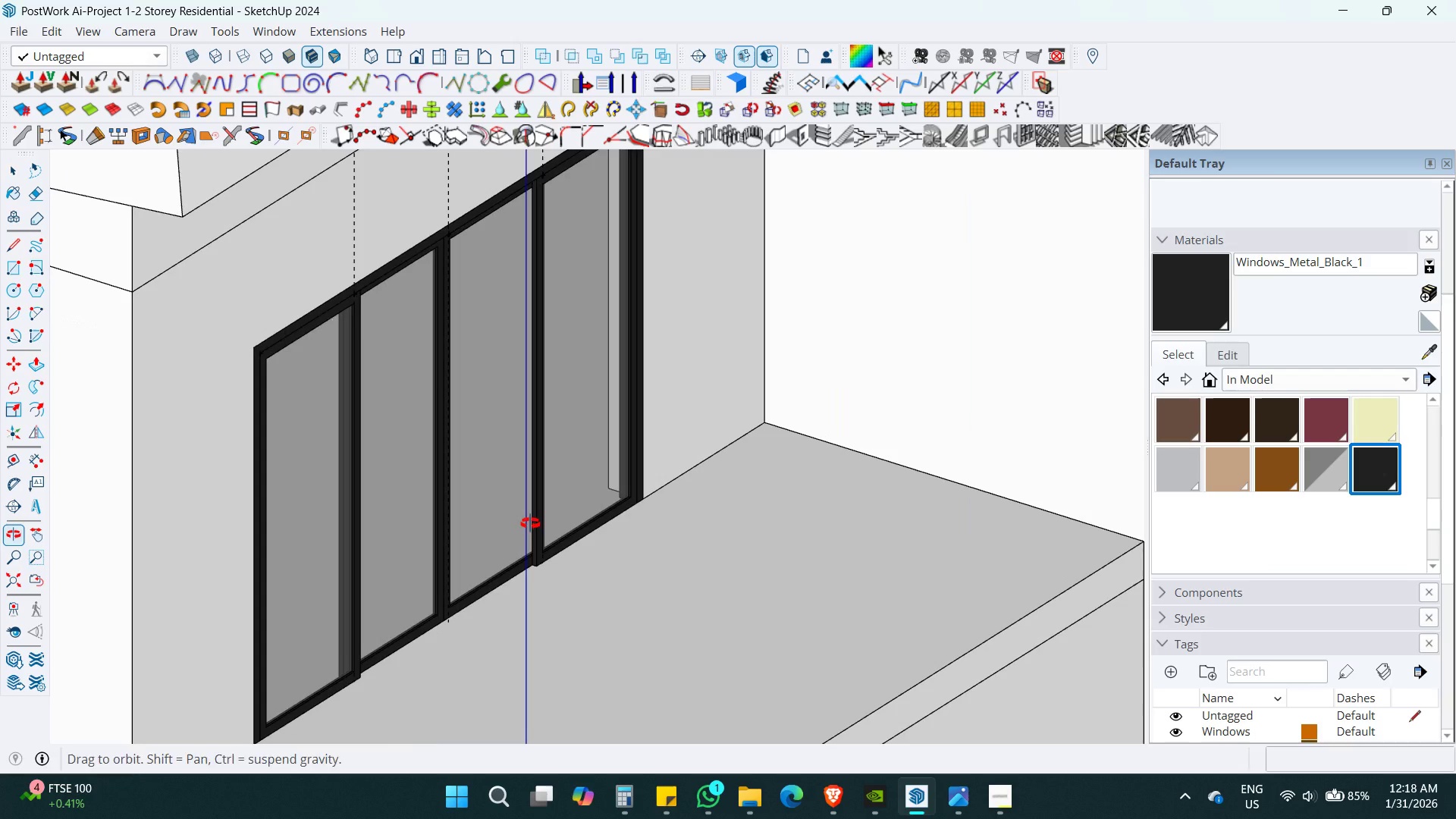 
double_click([551, 497])
 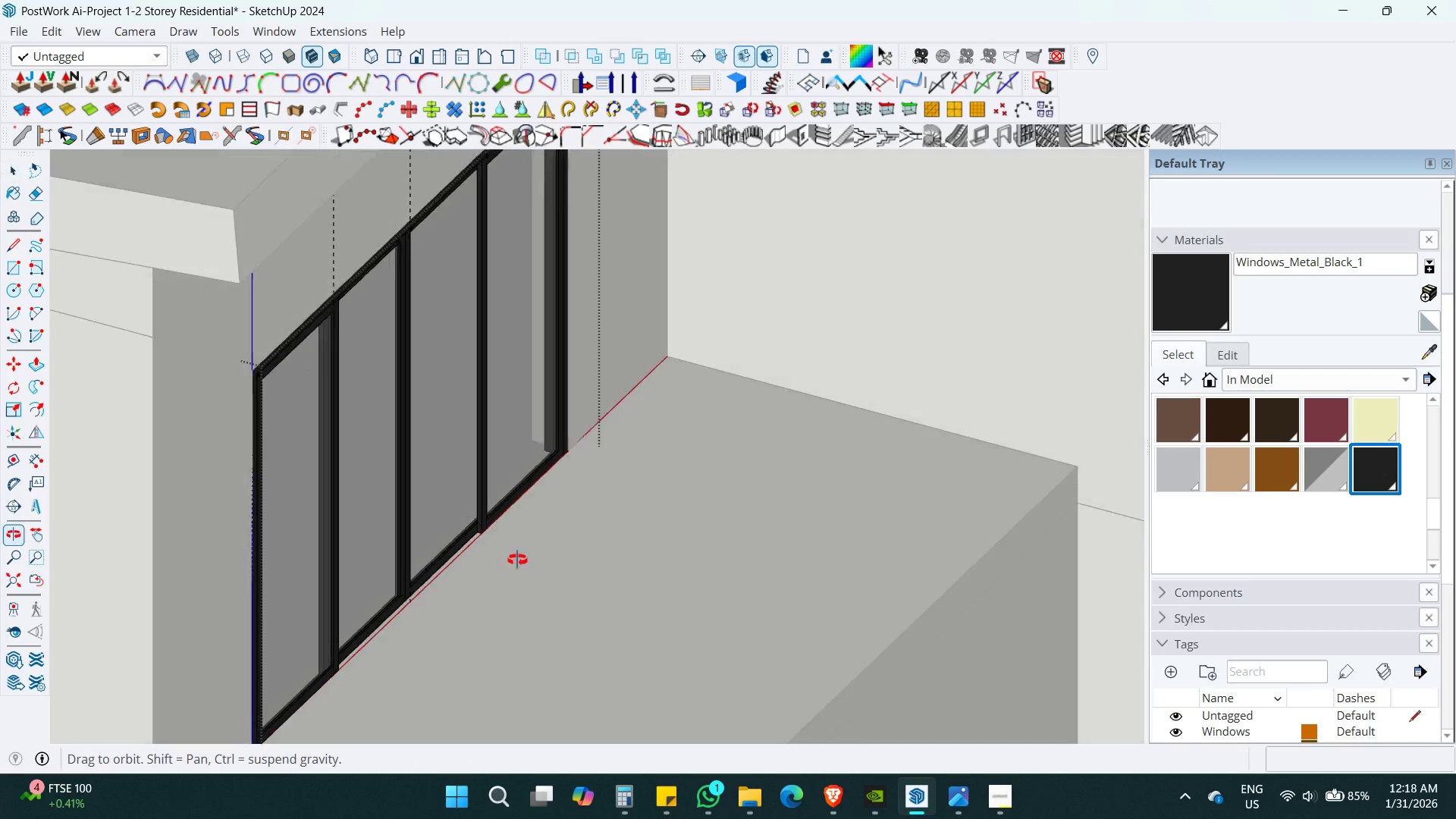 
key(Alt+AltLeft)
 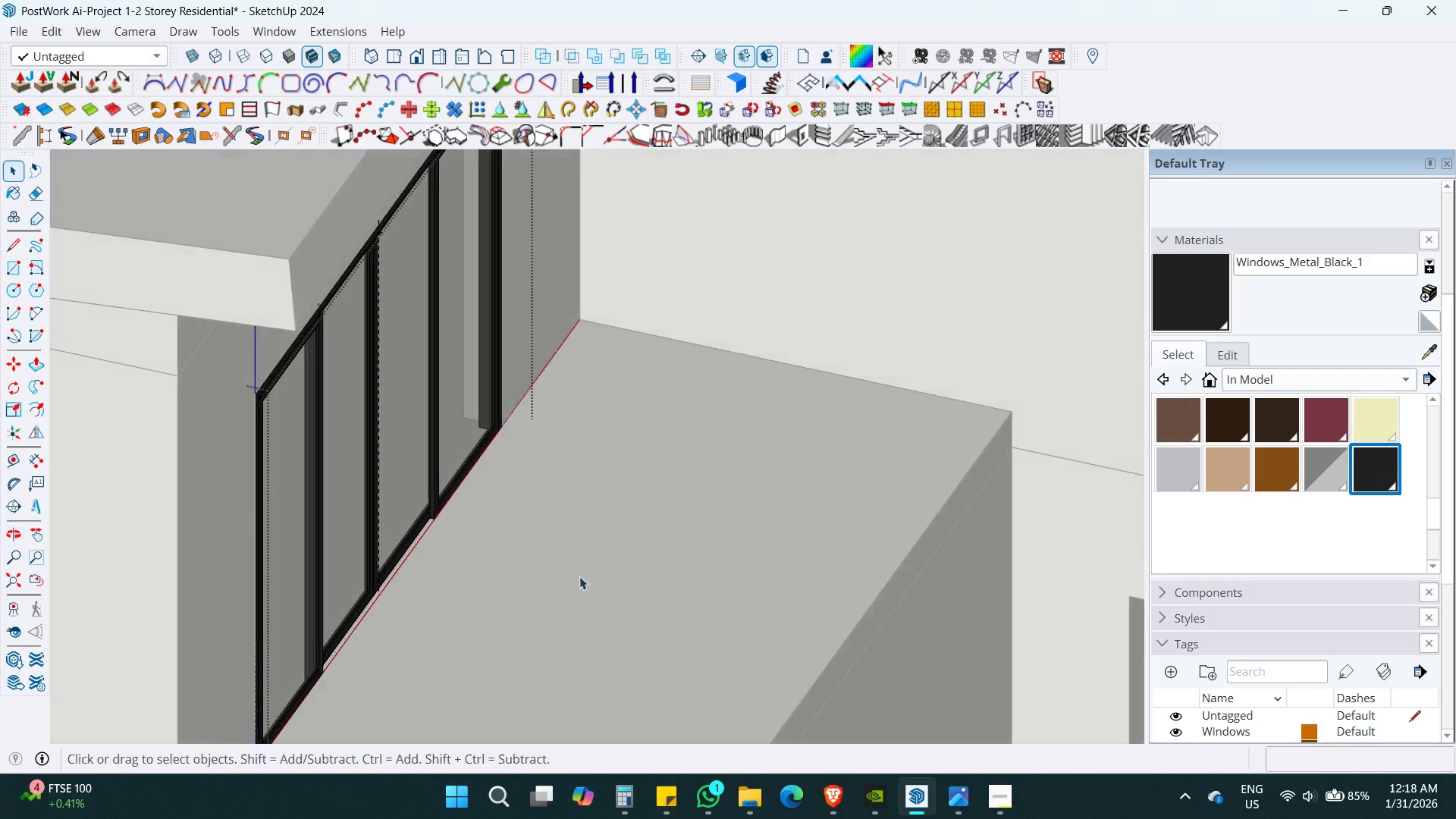 
key(Alt+Z)
 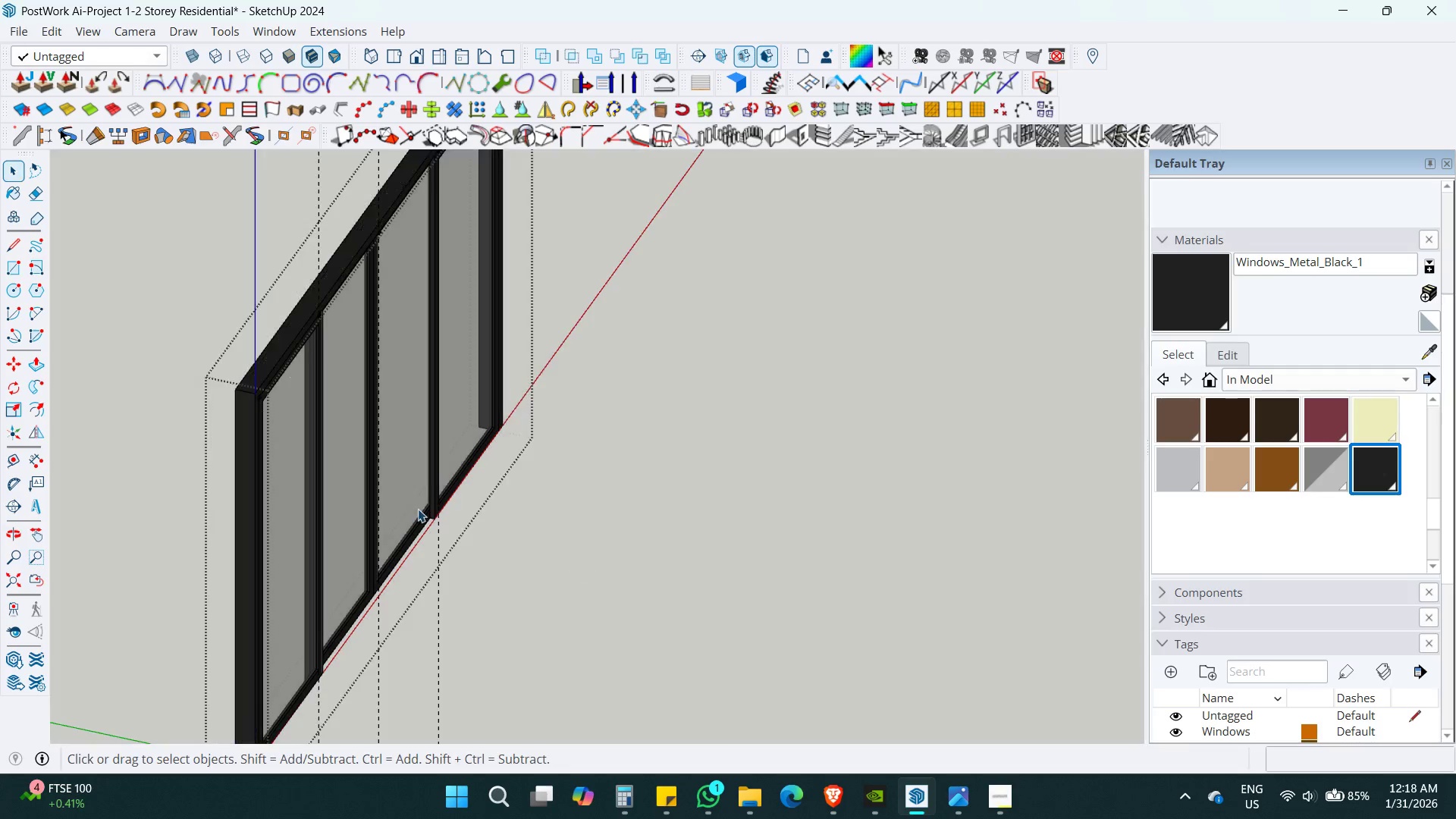 
key(Shift+ShiftLeft)
 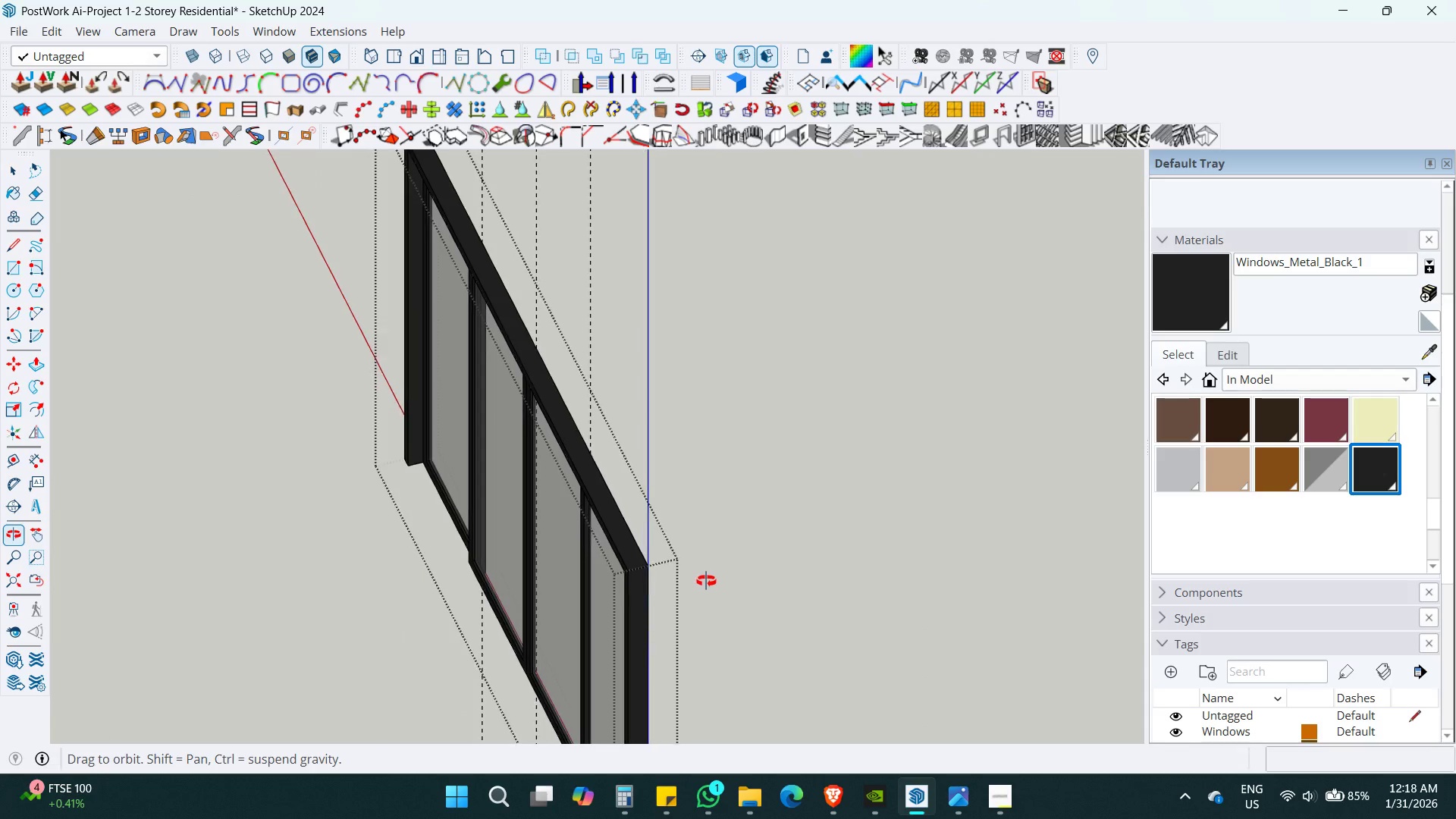 
key(Shift+ShiftLeft)
 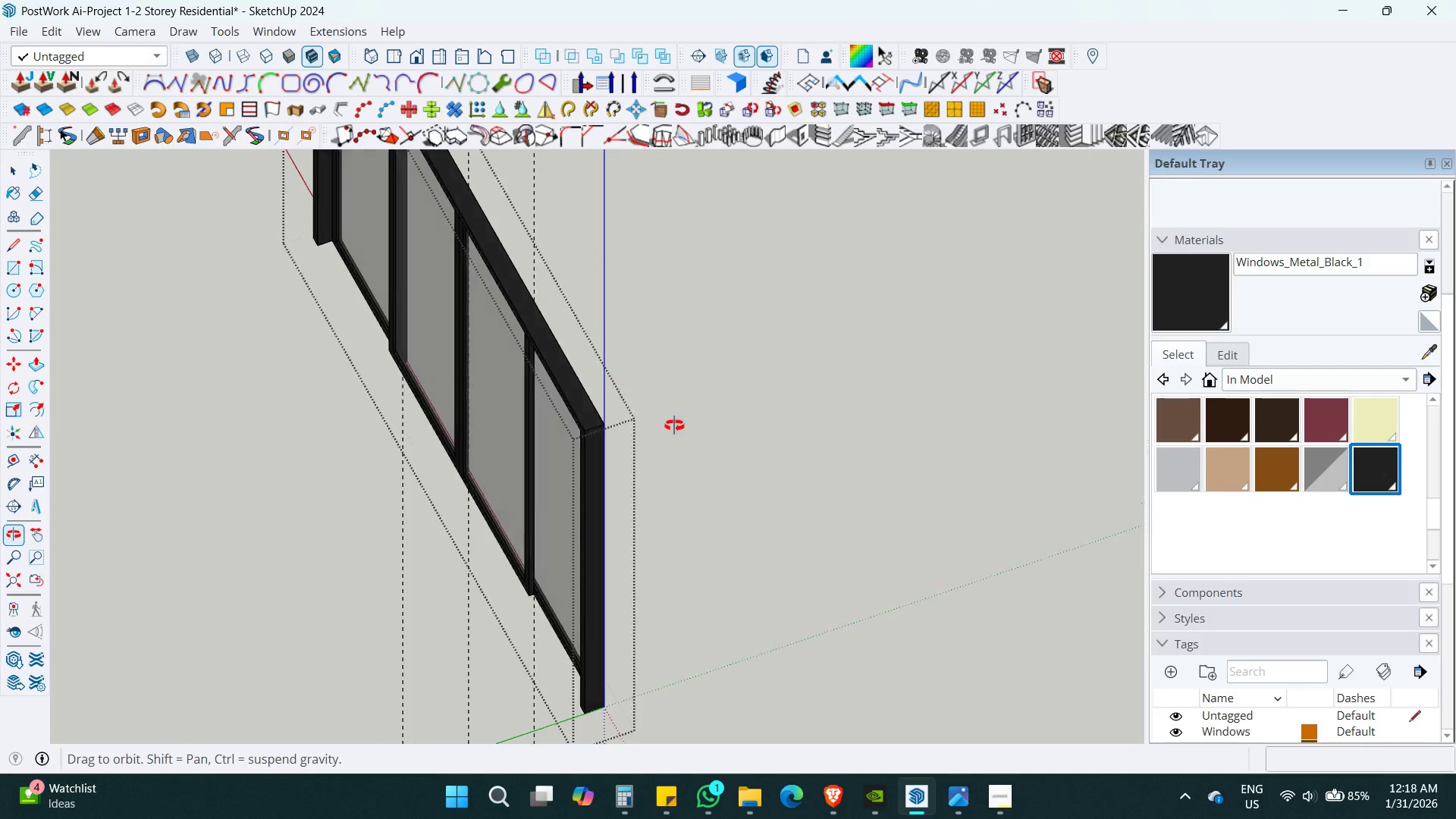 
hold_key(key=ShiftLeft, duration=0.36)
 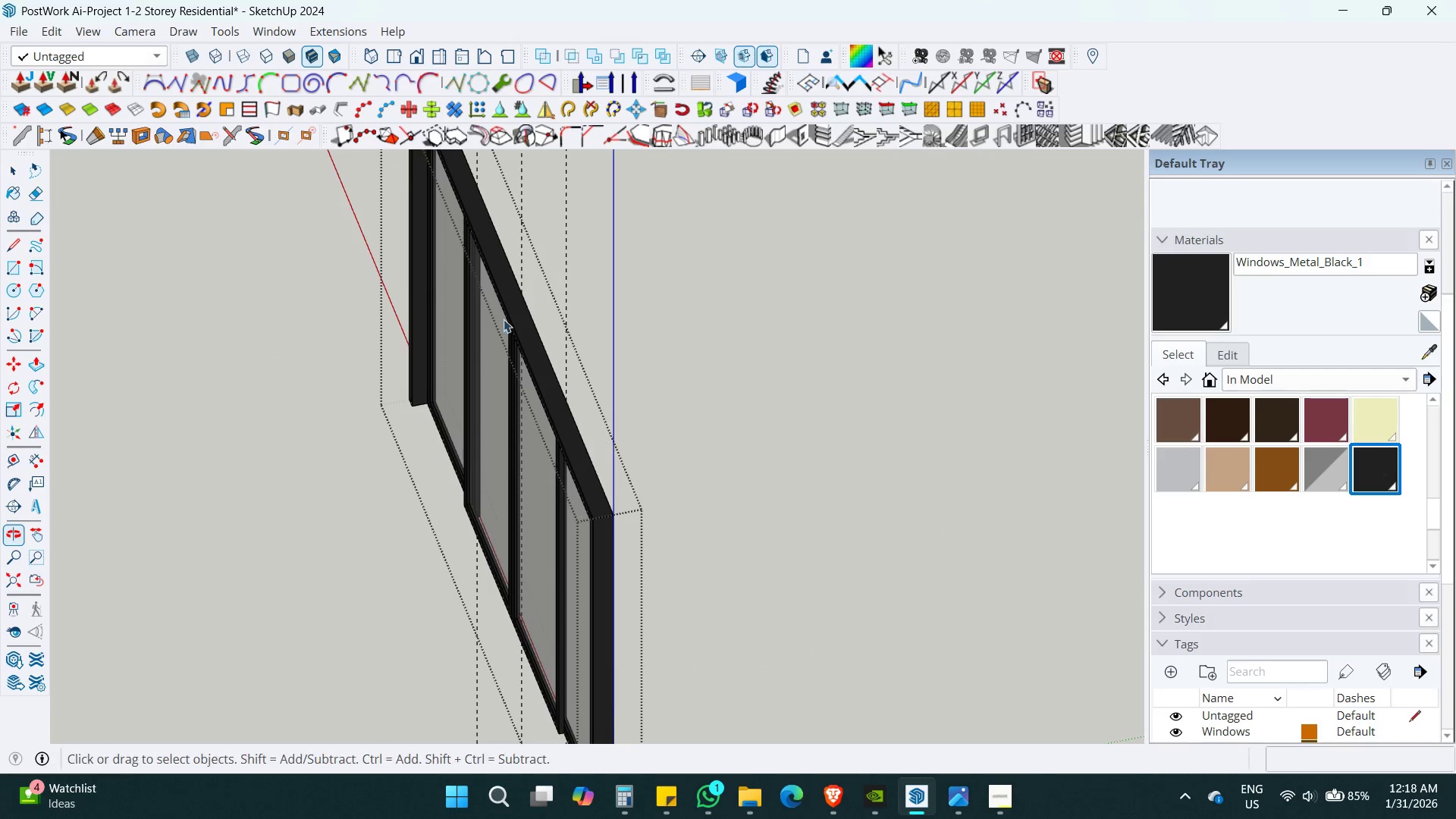 
hold_key(key=ShiftLeft, duration=0.31)
 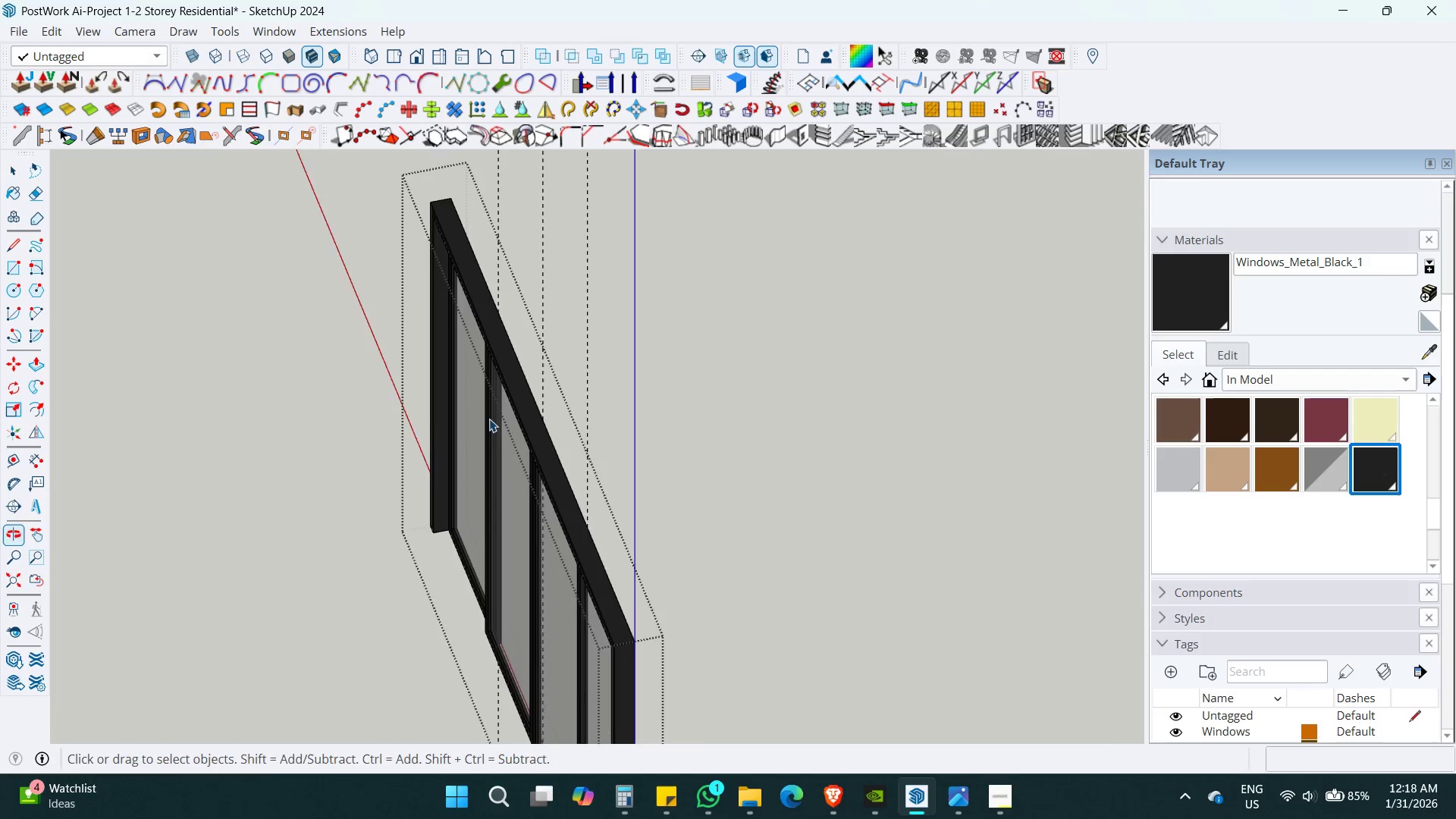 
key(T)
 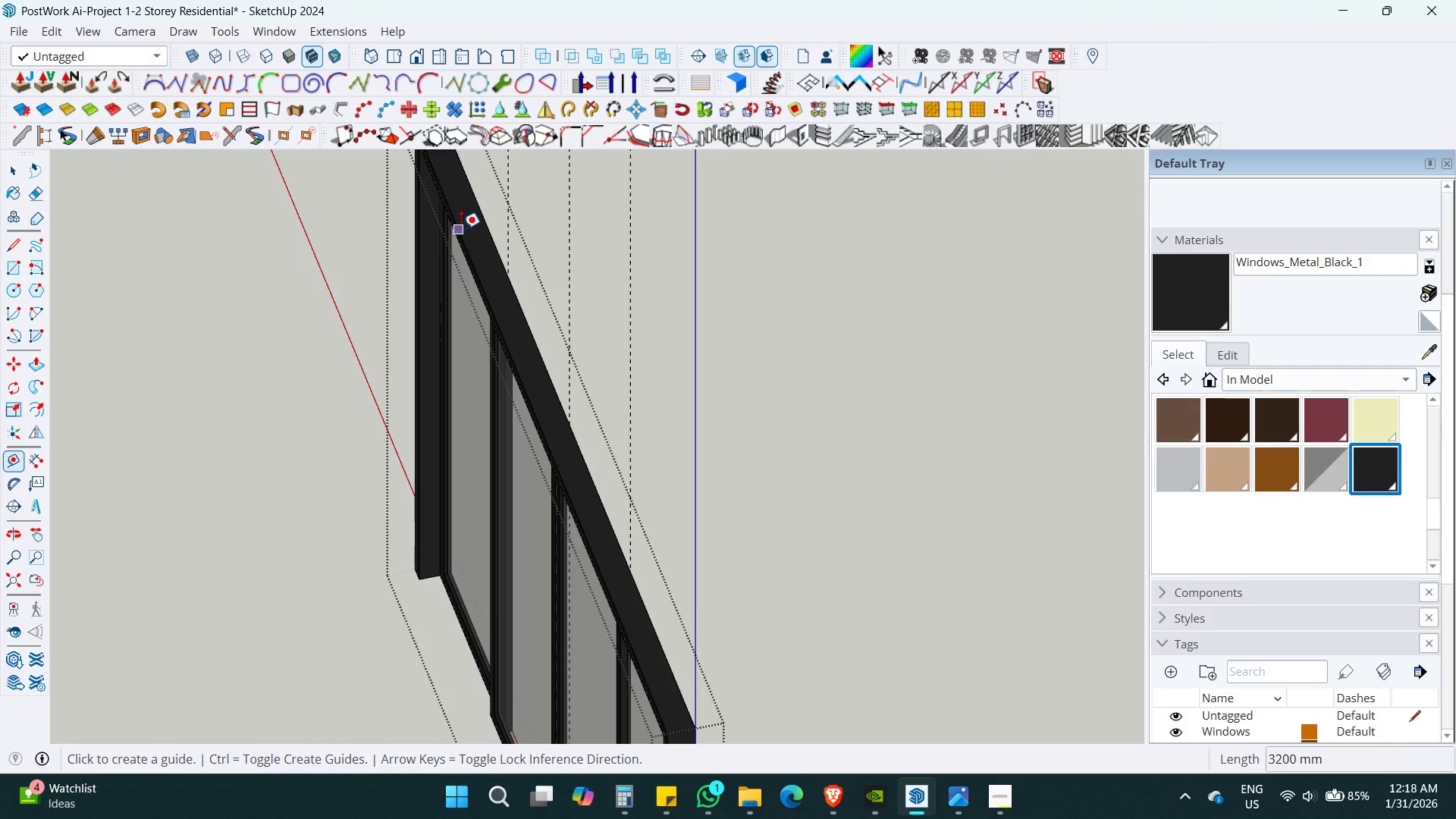 
scroll: coordinate [468, 405], scroll_direction: up, amount: 3.0
 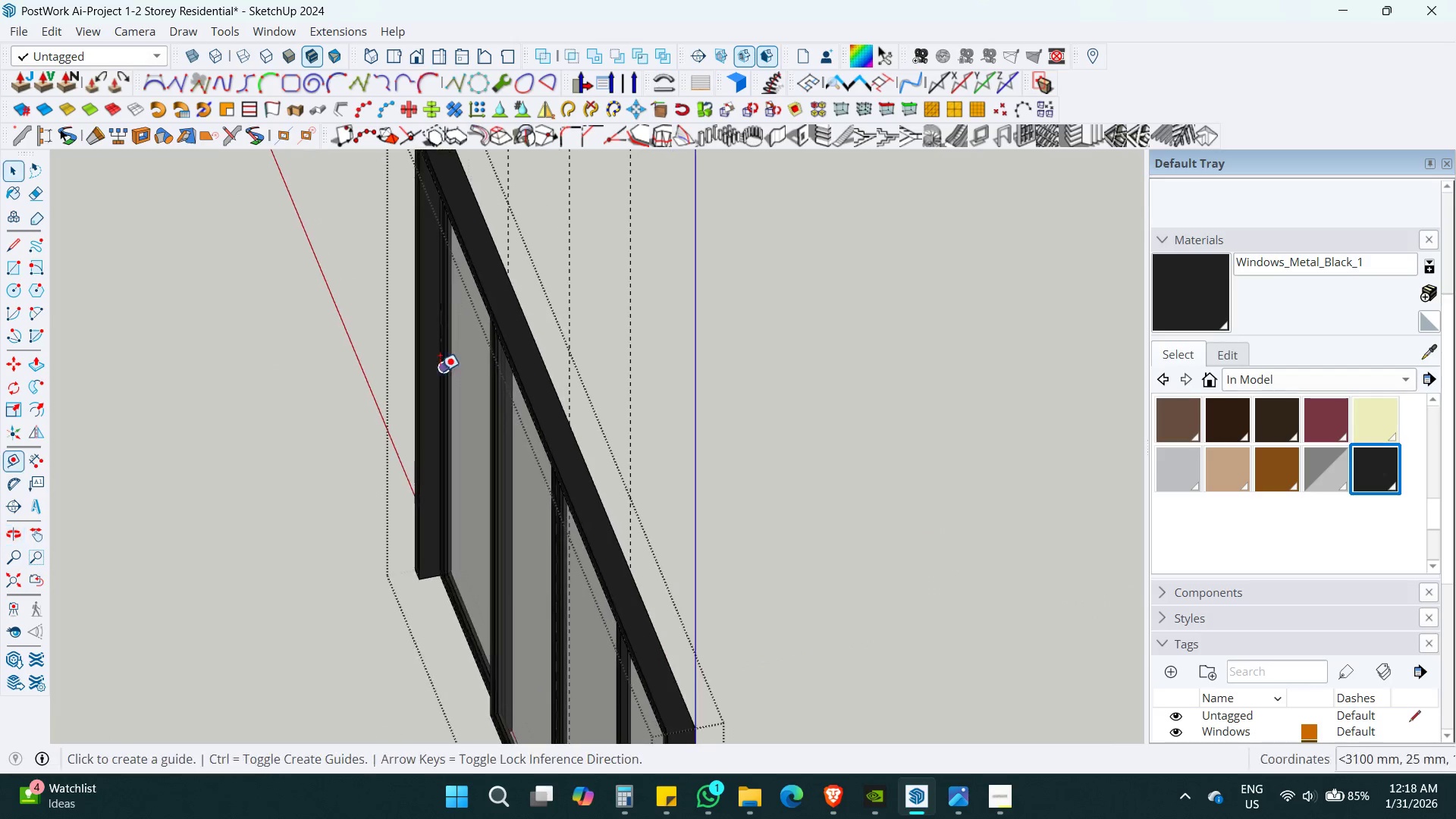 
left_click([461, 229])
 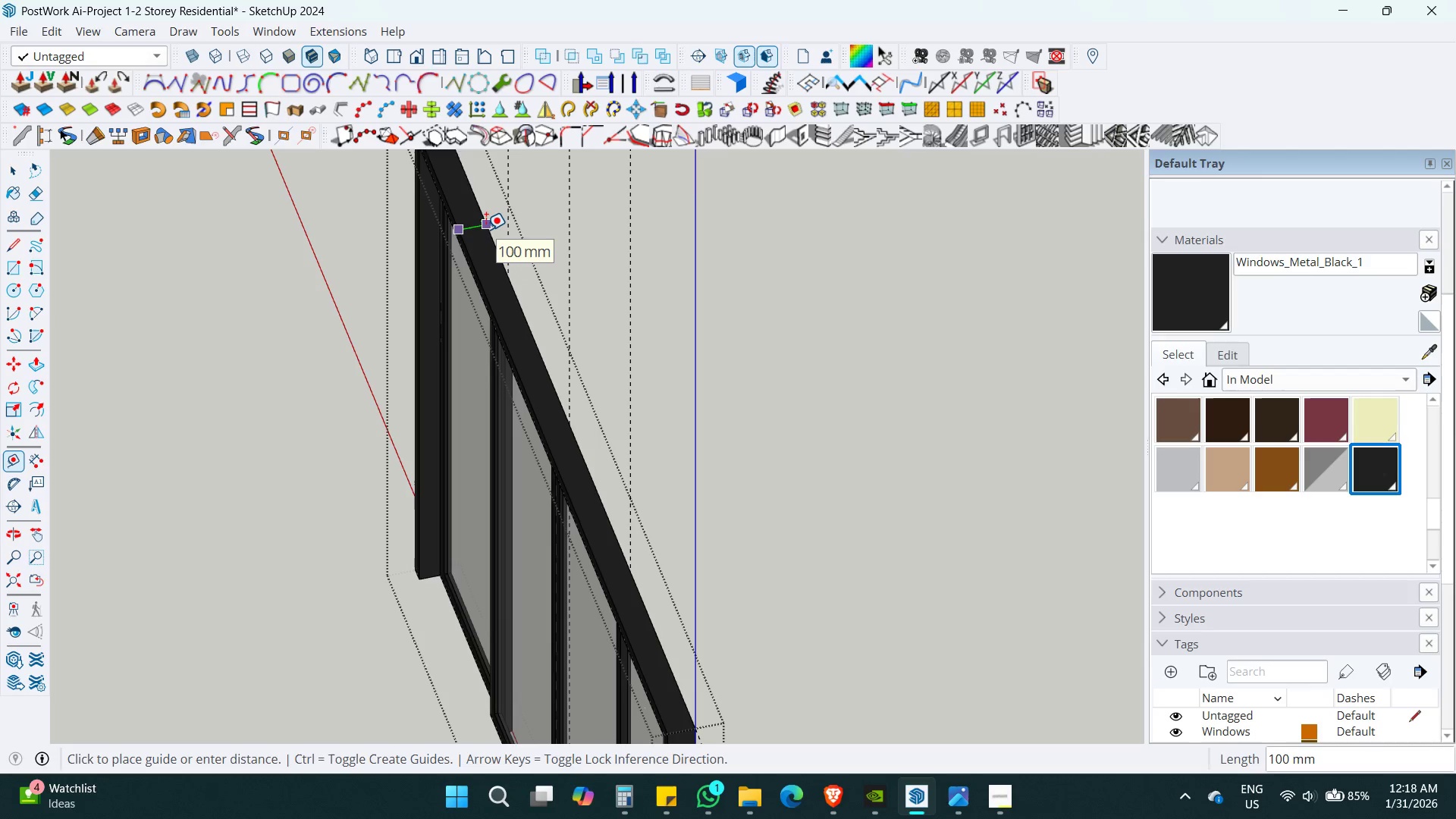 
key(Space)
 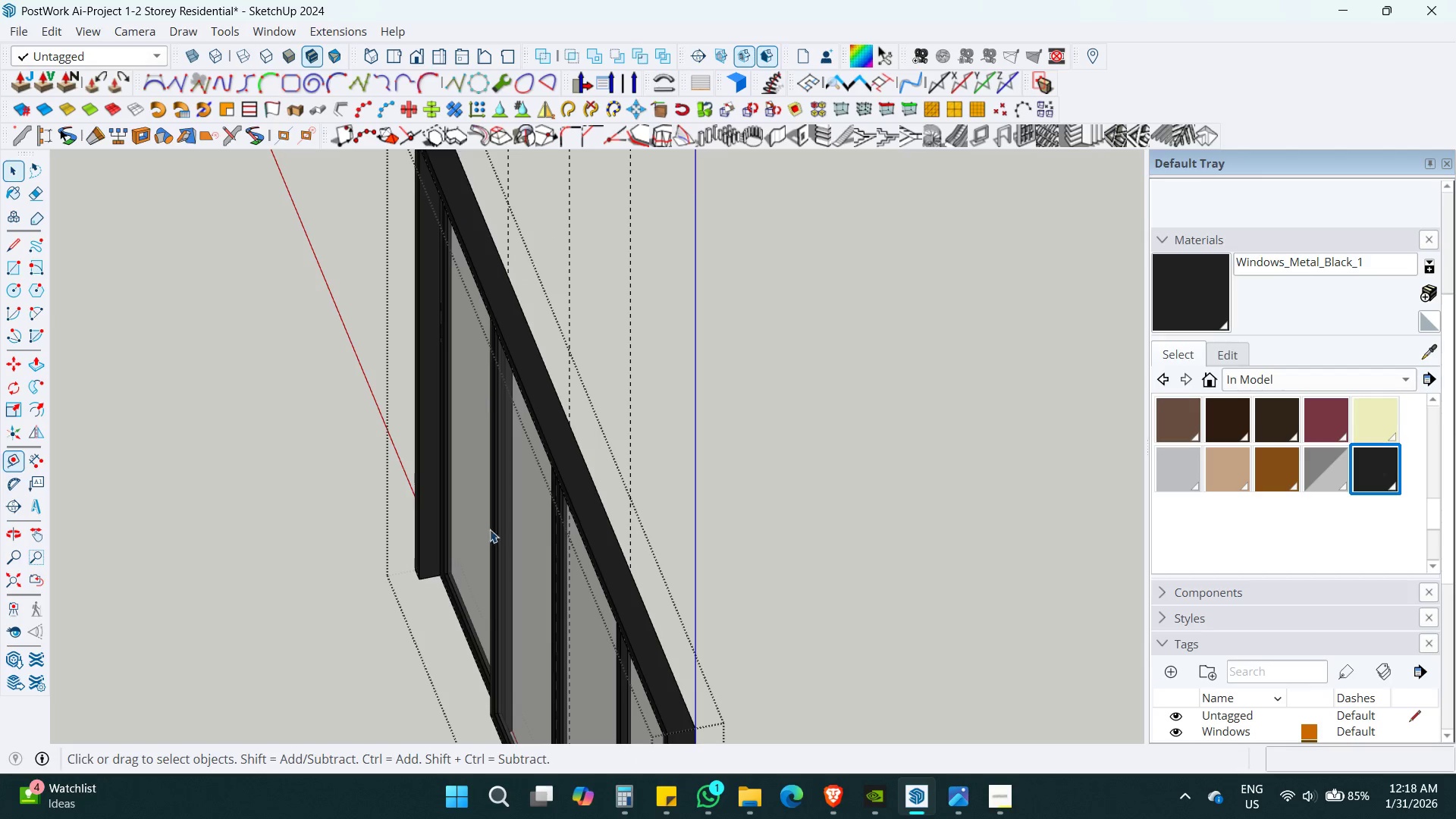 
left_click([490, 539])
 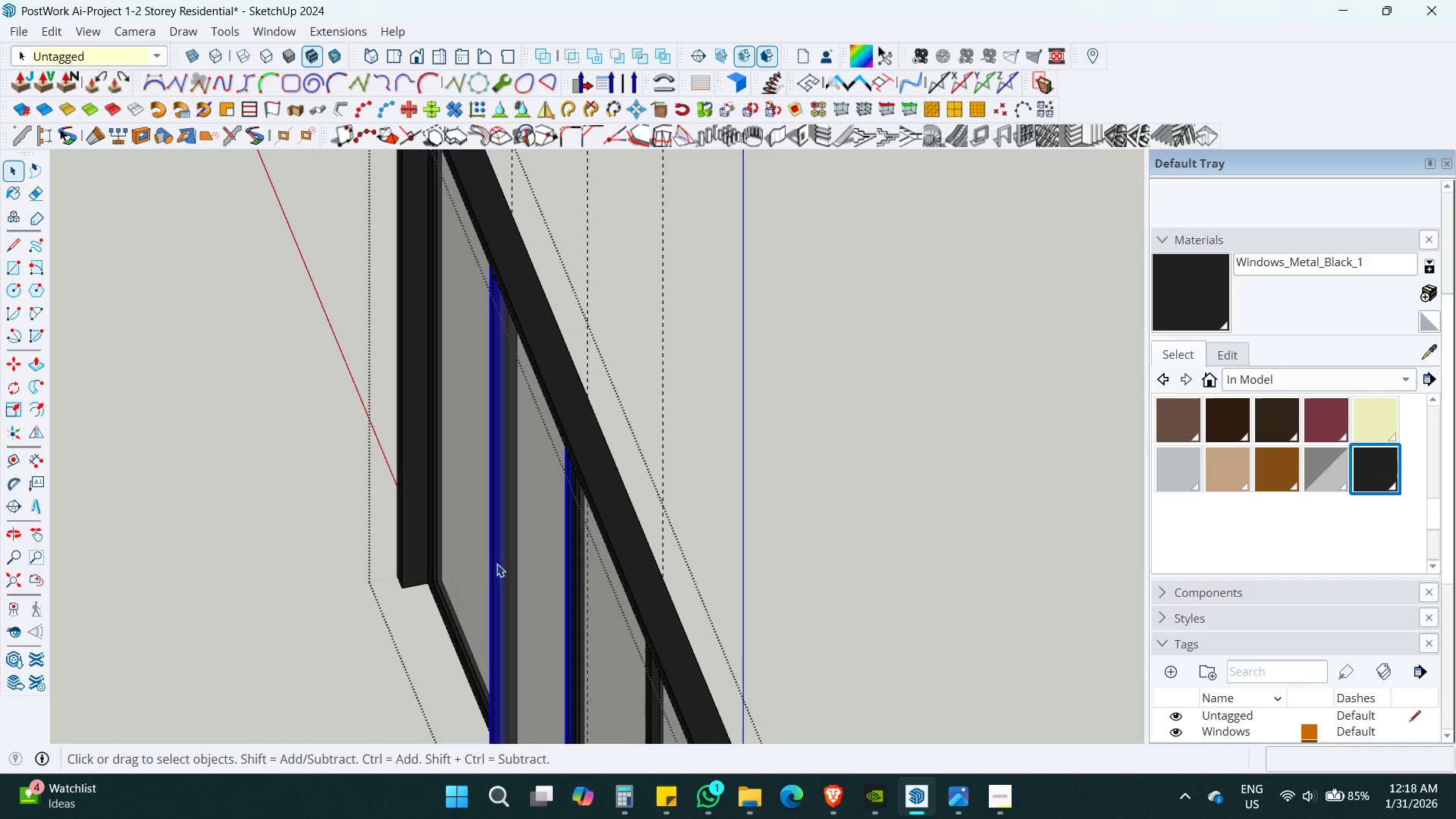 
hold_key(key=ShiftLeft, duration=1.83)
 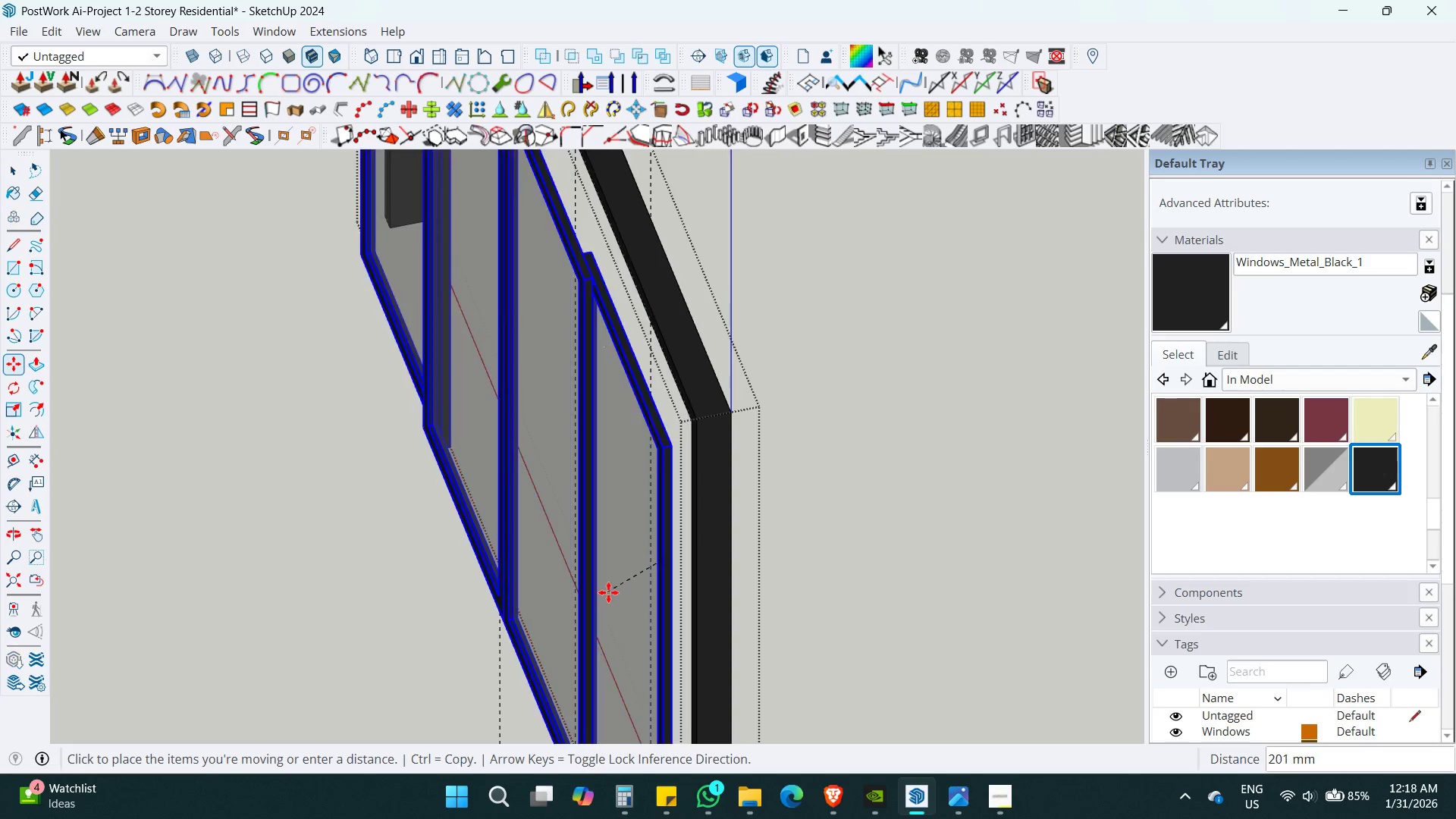 
scroll: coordinate [491, 541], scroll_direction: up, amount: 2.0
 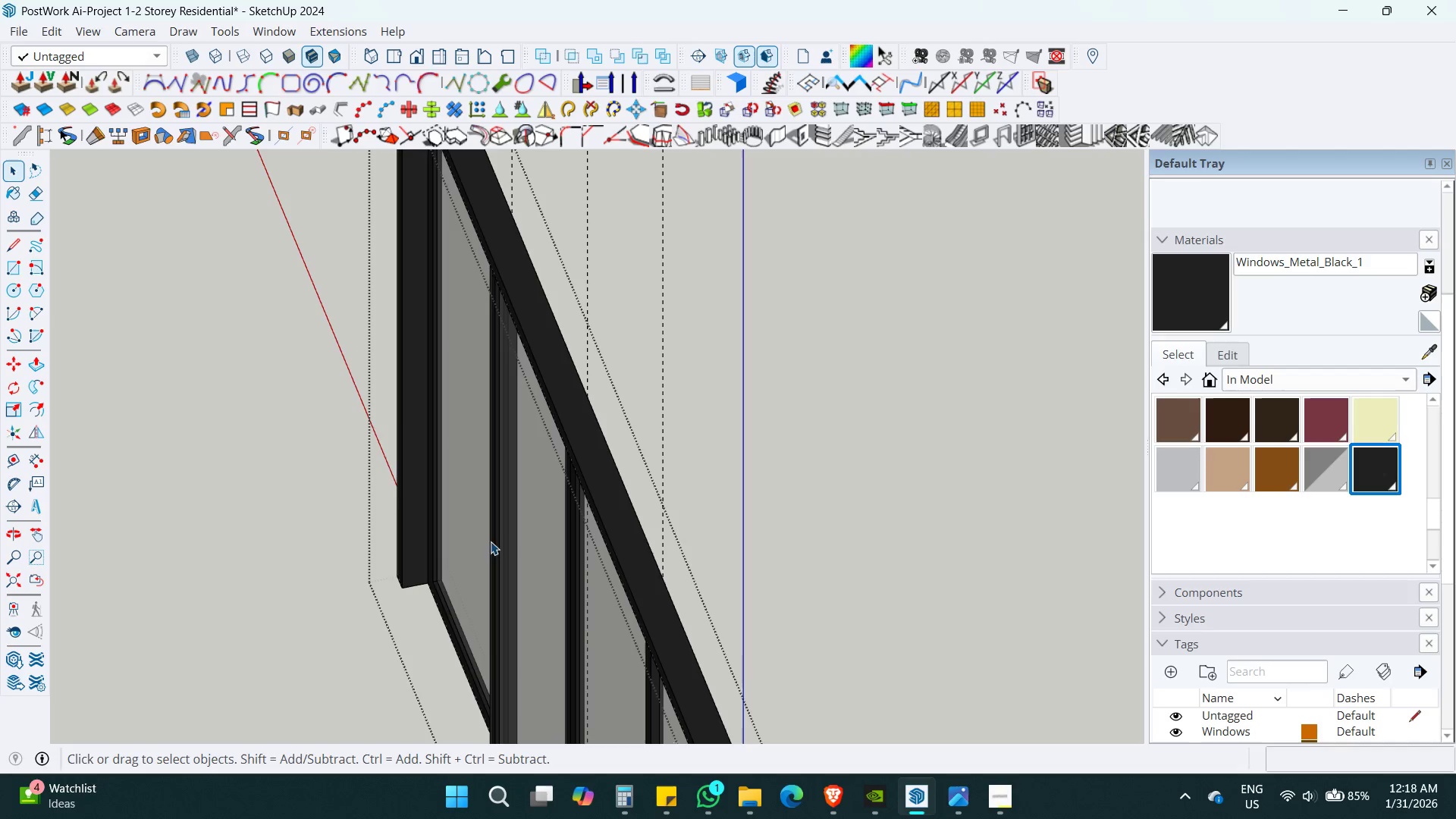 
double_click([587, 500])
 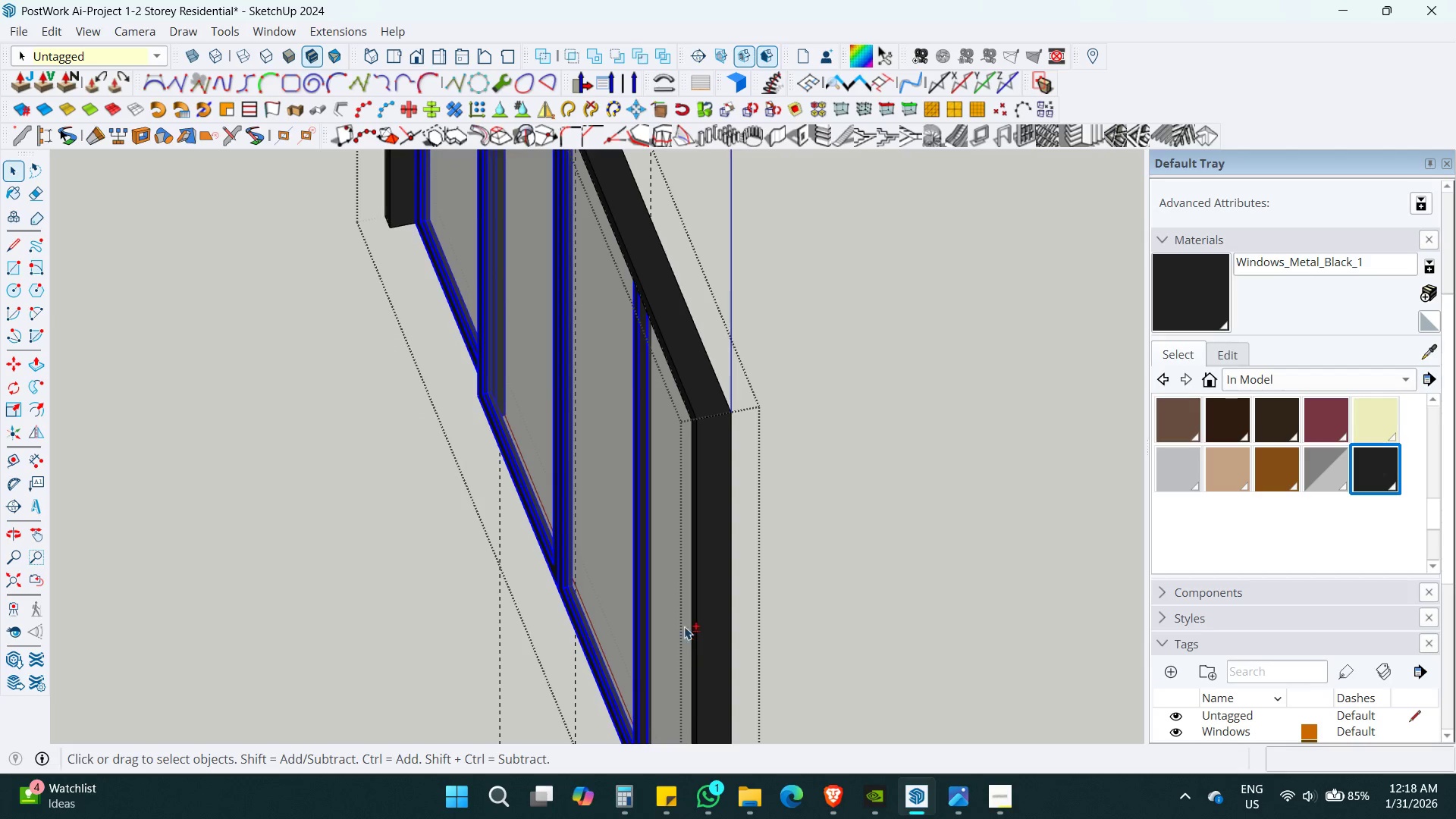 
left_click([673, 613])
 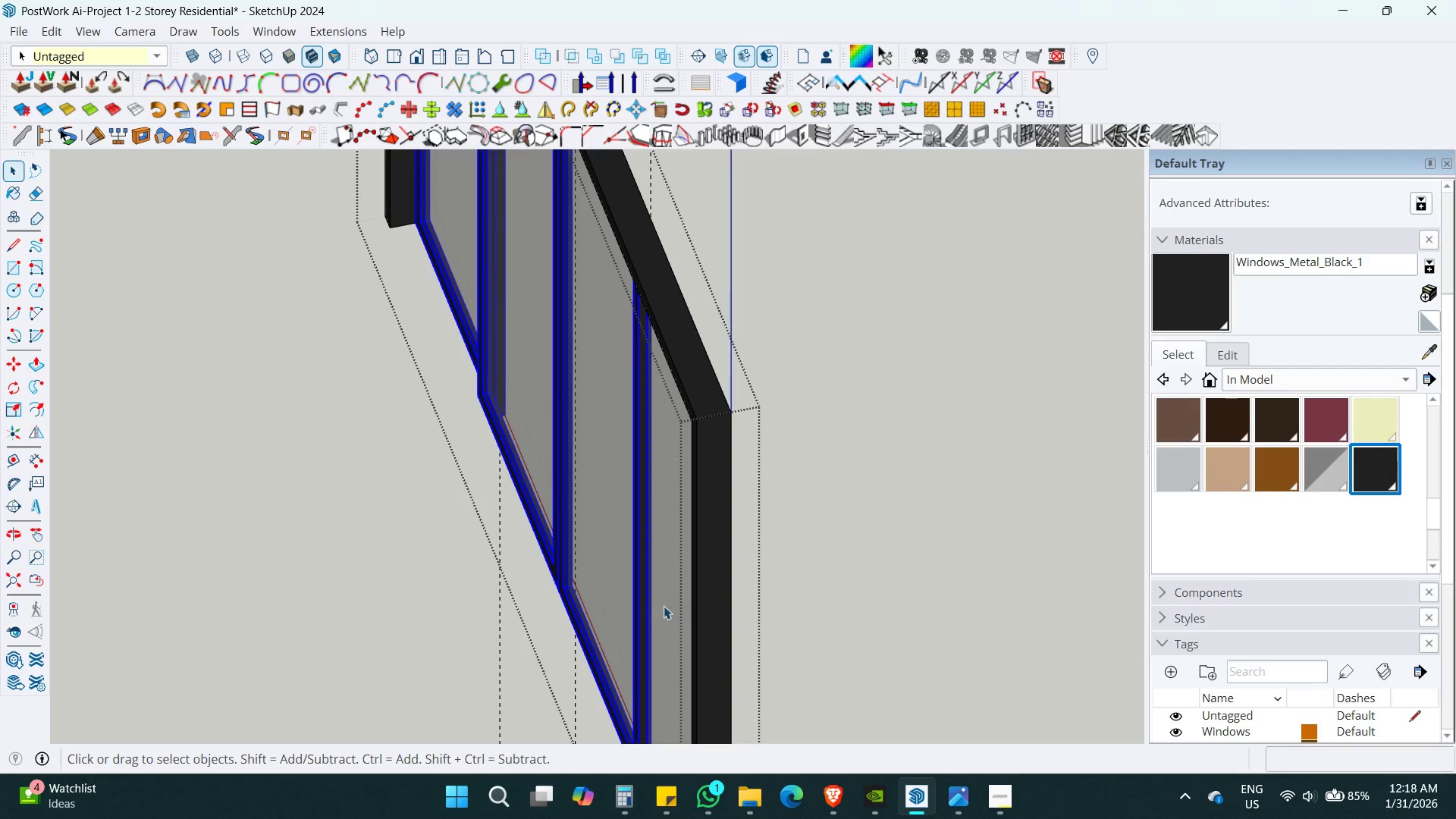 
key(M)
 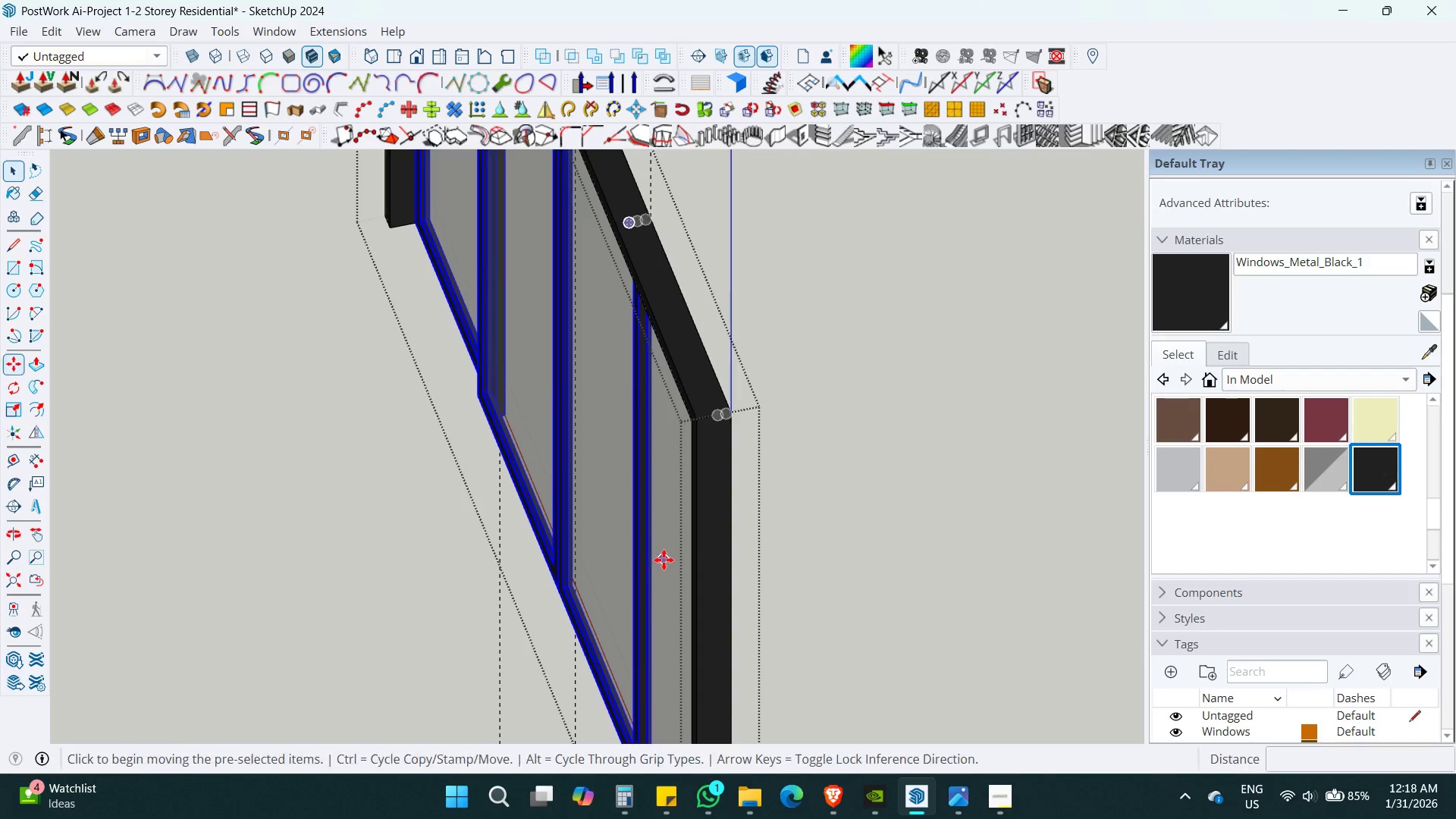 
double_click([664, 560])
 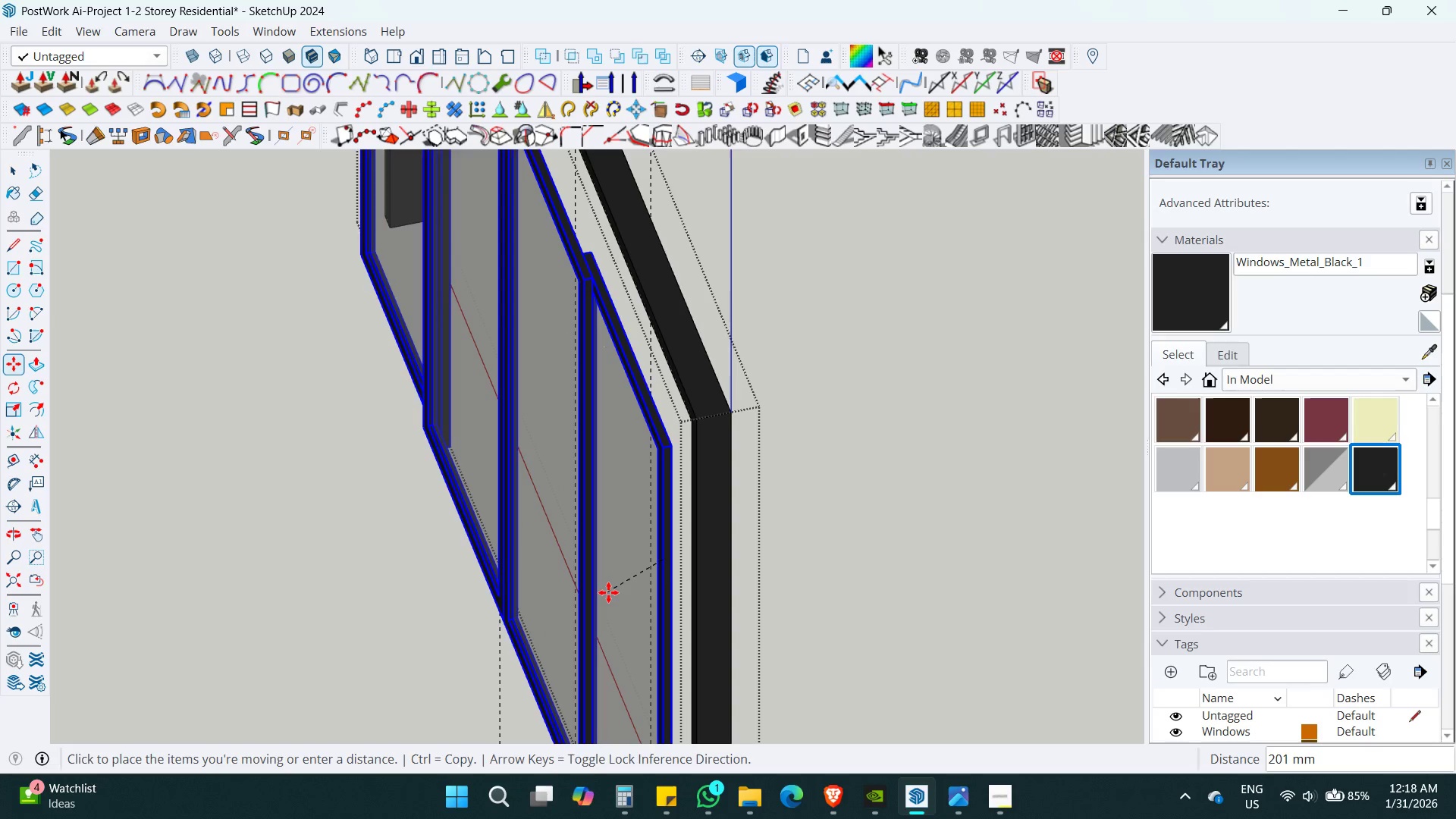 
key(ArrowRight)
 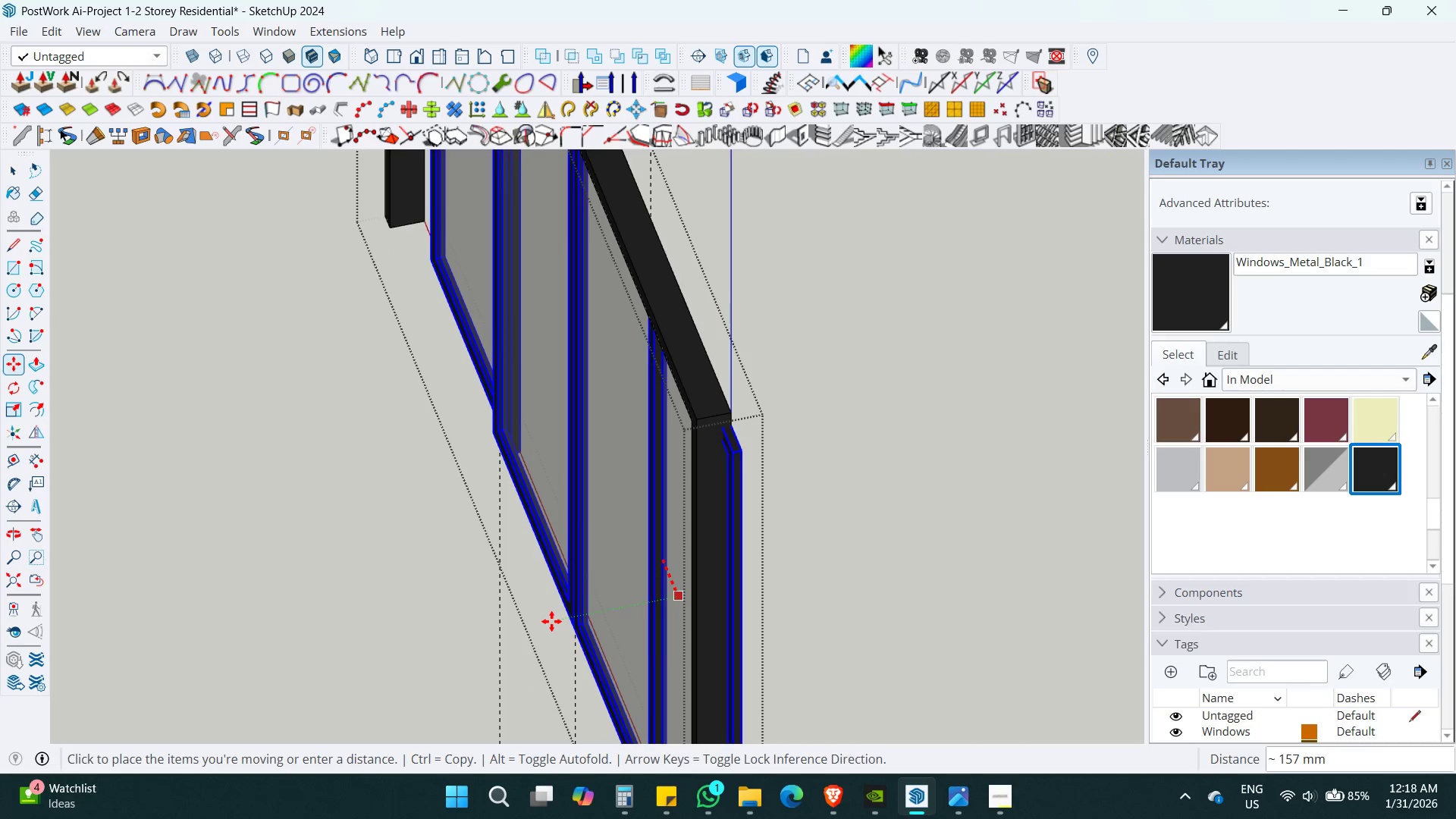 
key(ArrowLeft)
 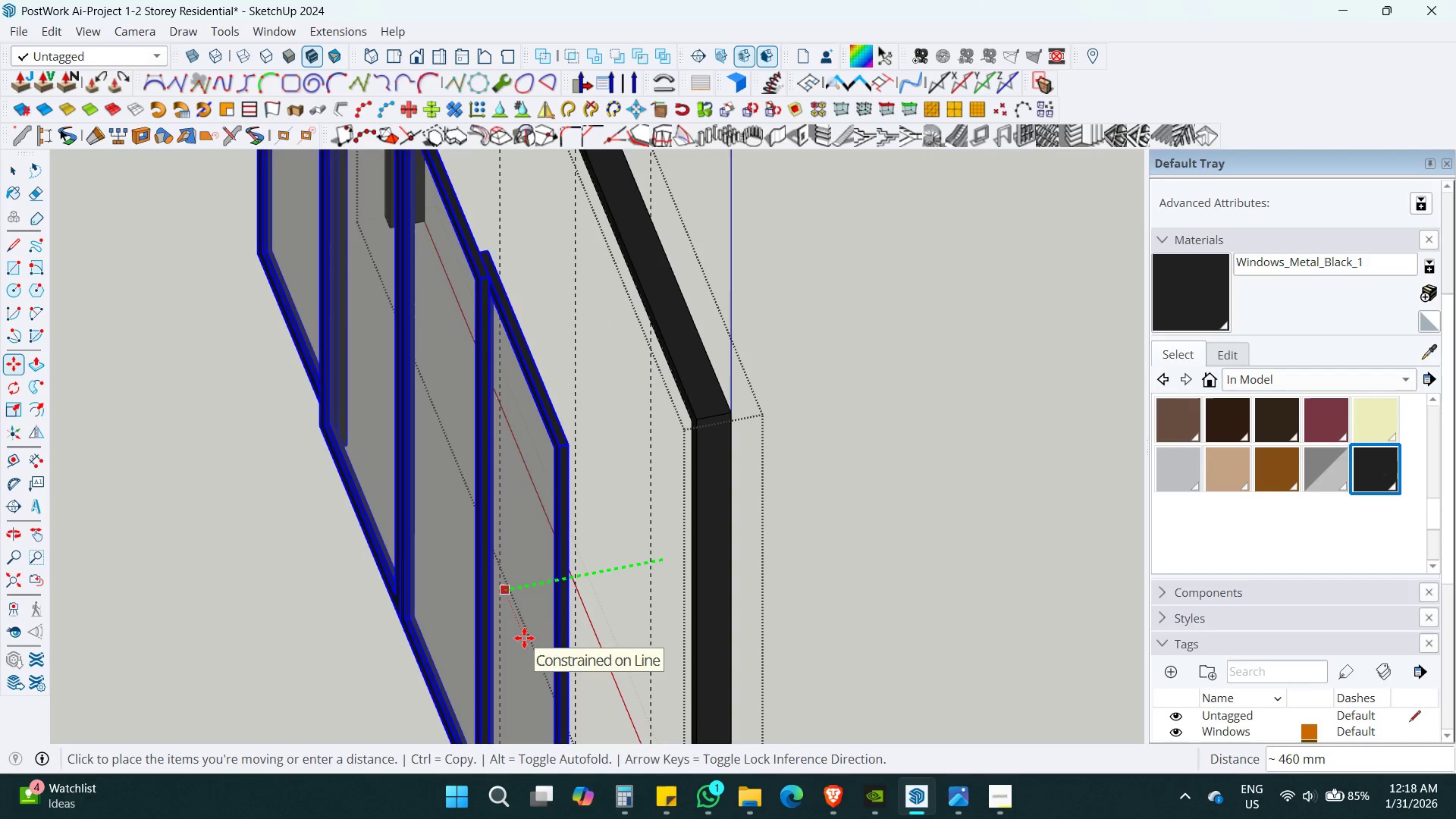 
key(Numpad2)
 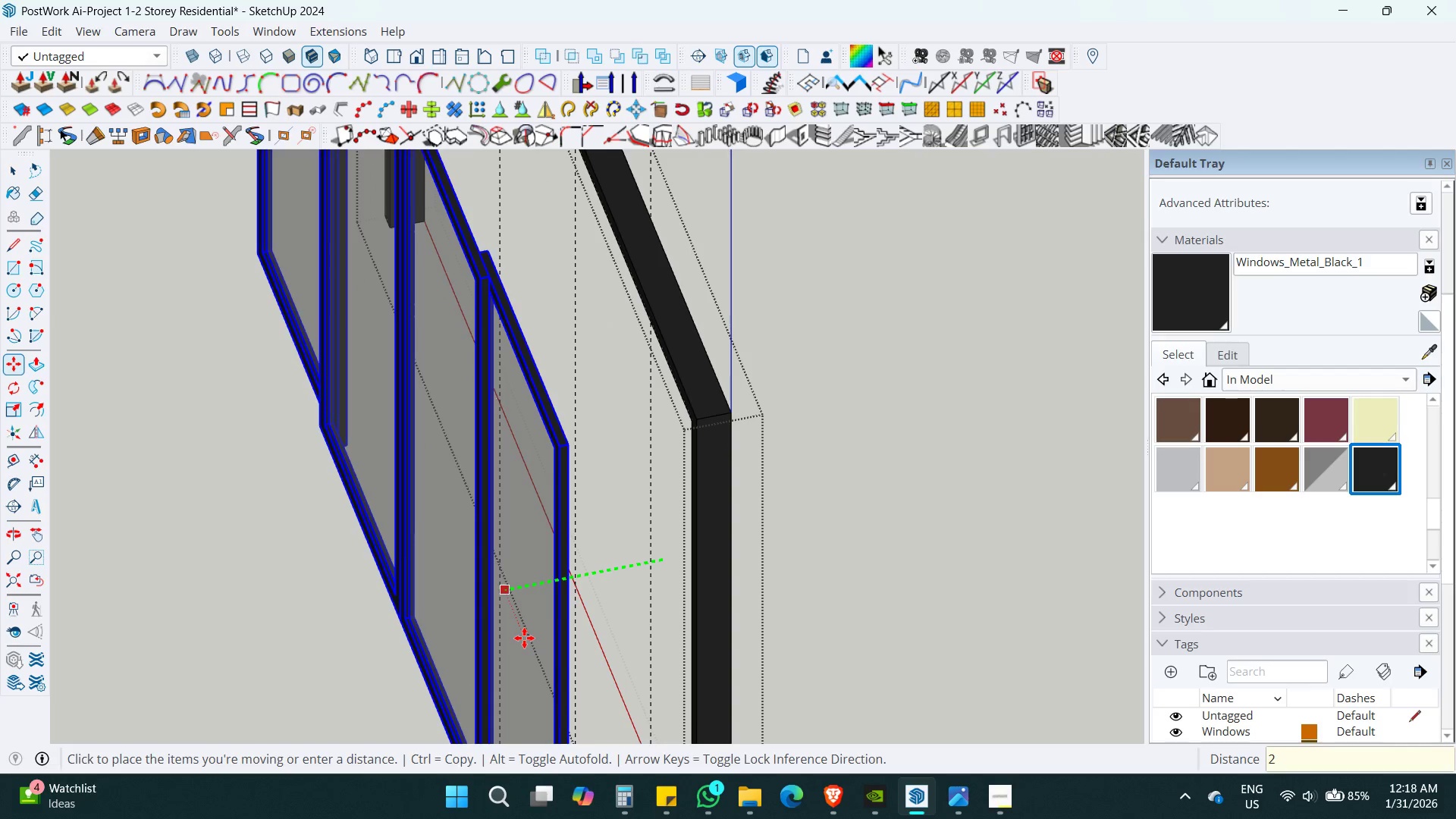 
key(Numpad0)
 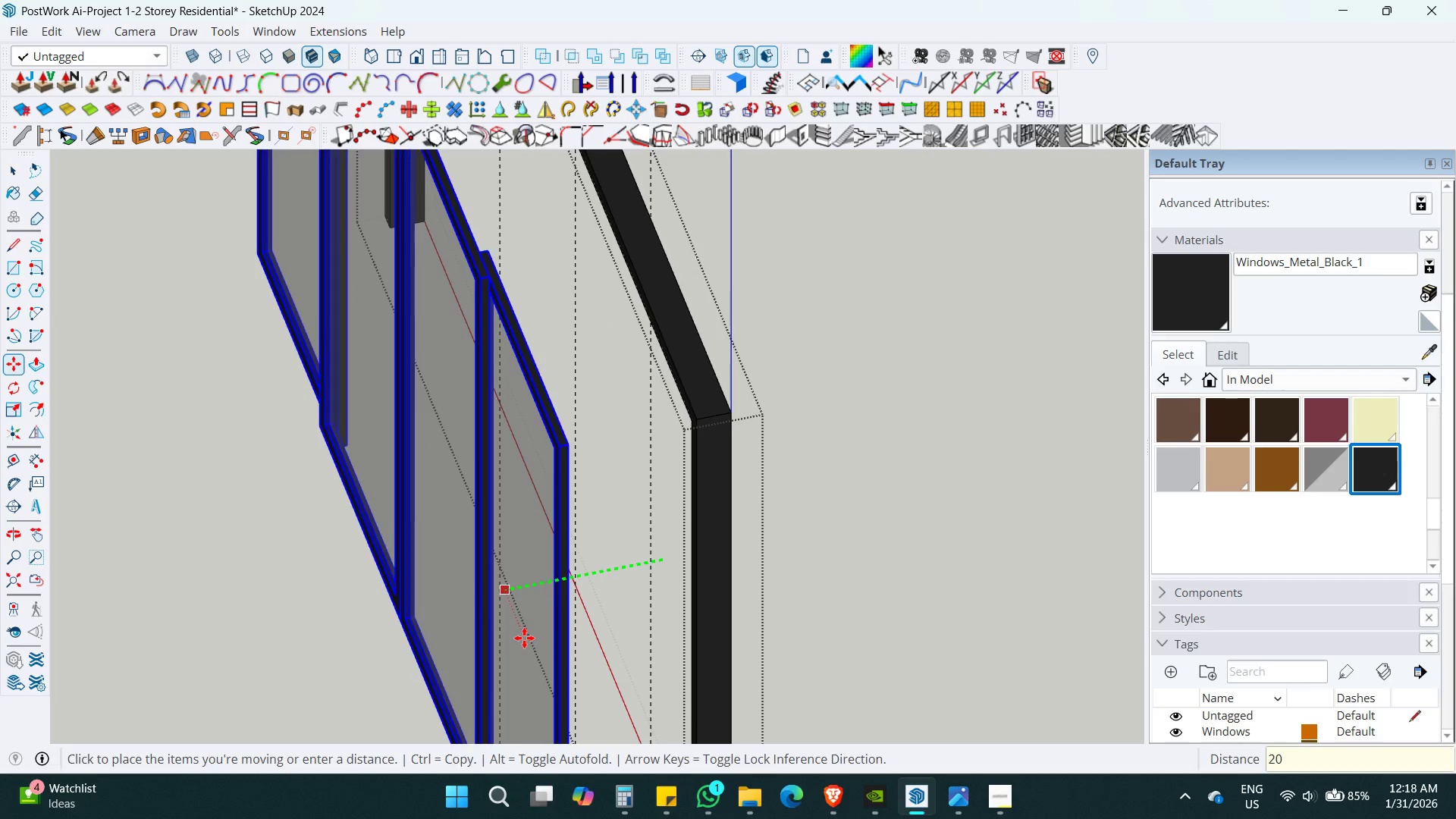 
key(Enter)
 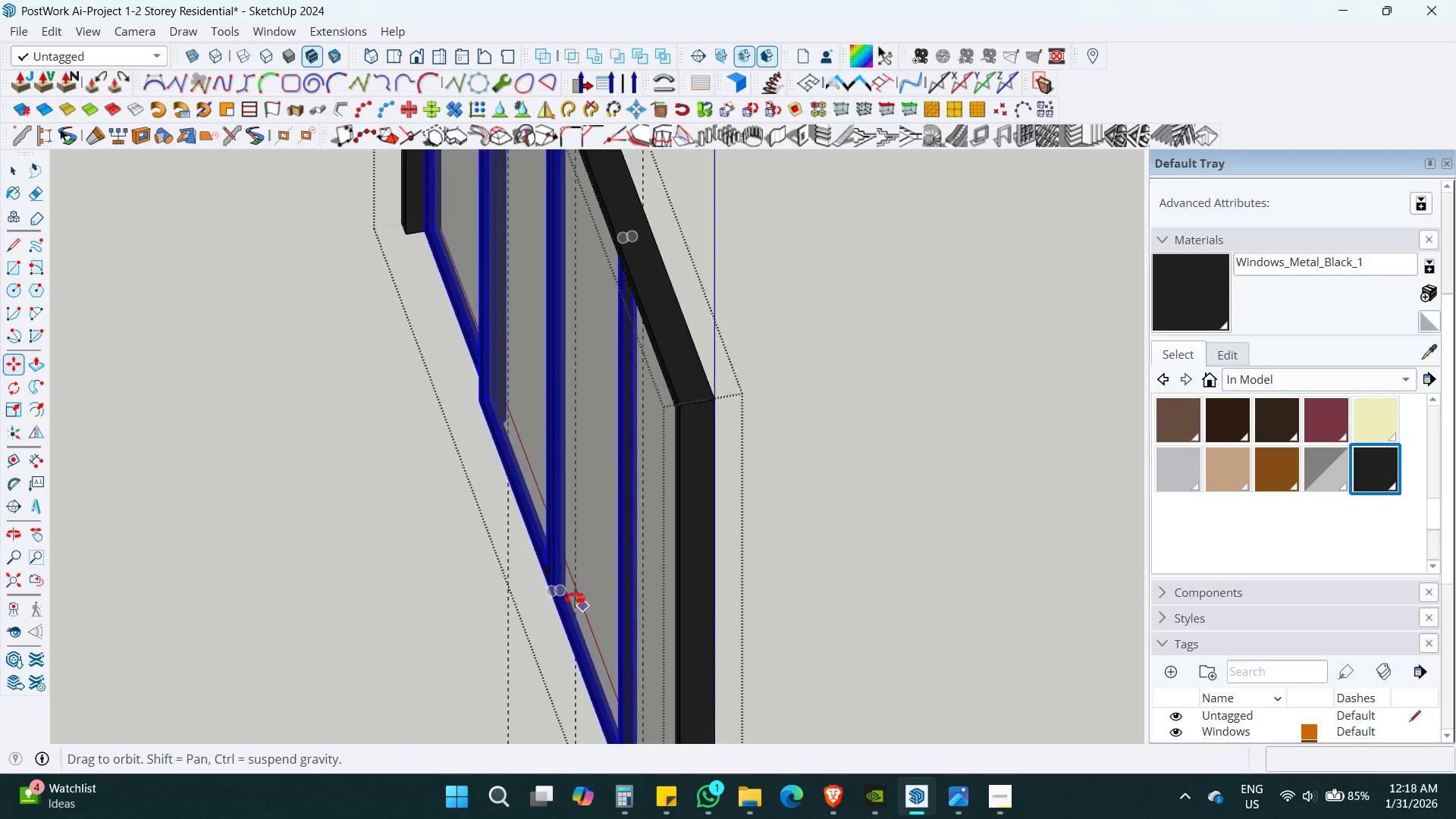 
hold_key(key=ShiftLeft, duration=0.48)
scroll: coordinate [582, 487], scroll_direction: down, amount: 2.0
 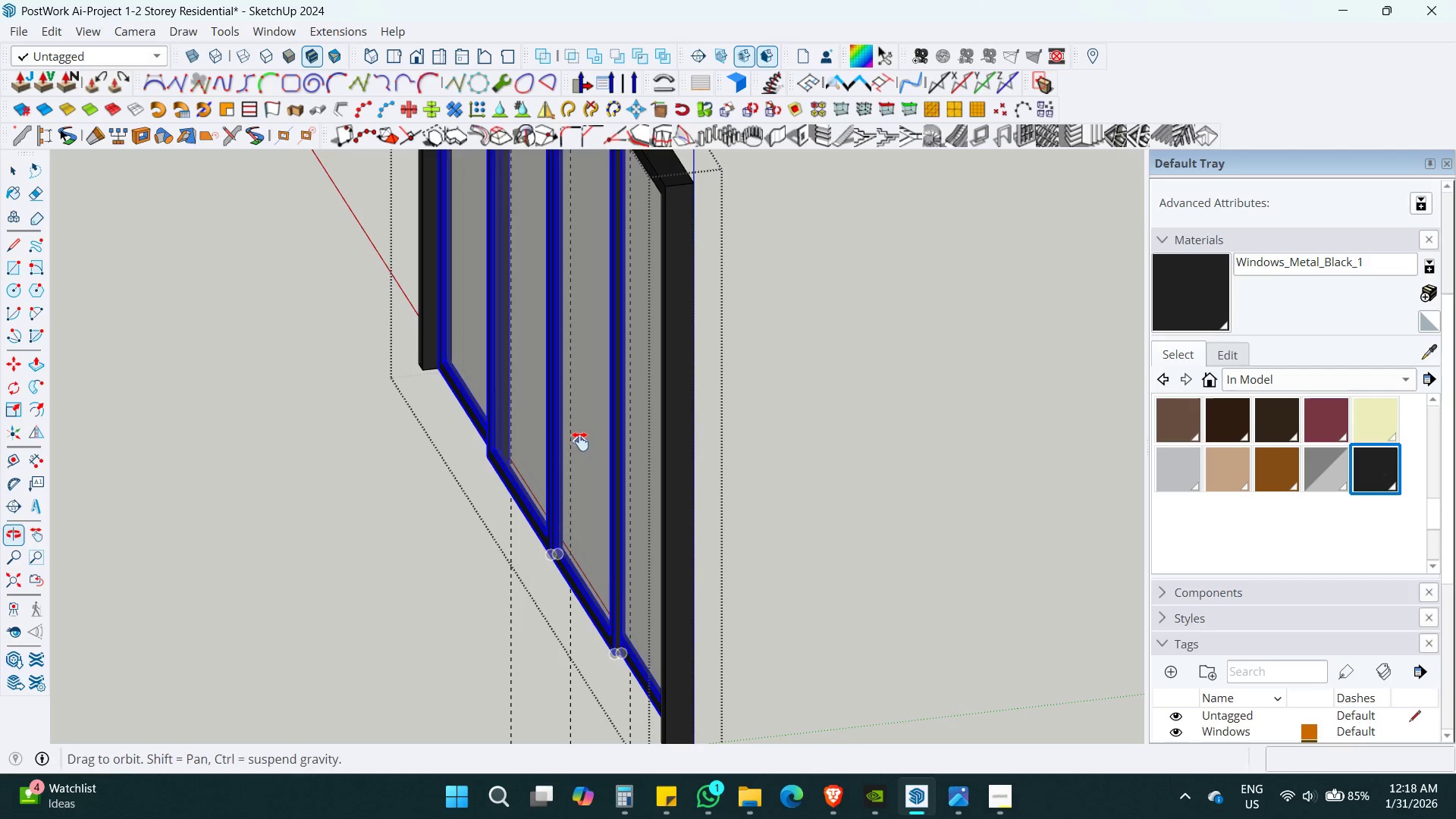 
key(Space)
 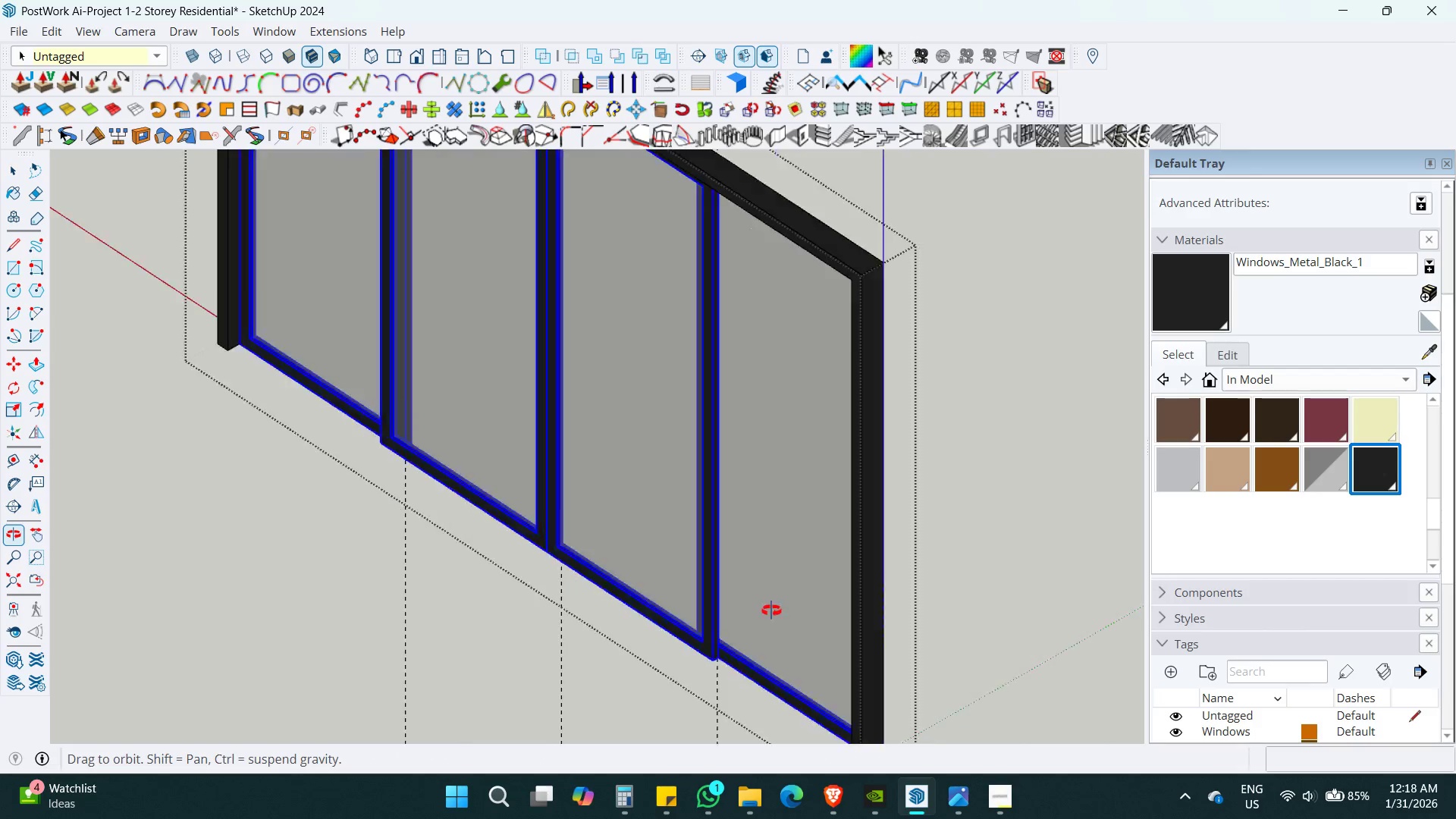 
key(Escape)
 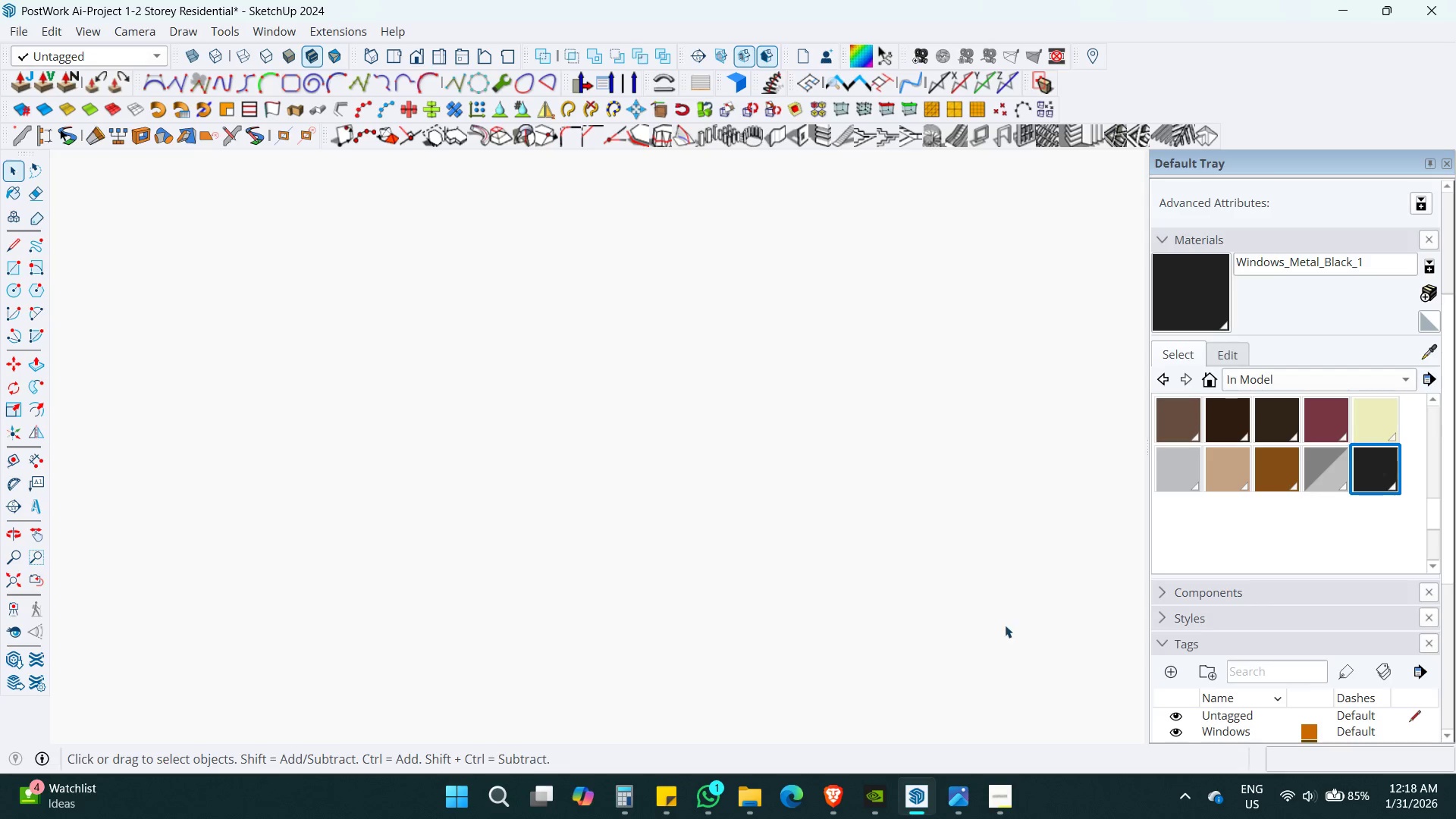 
key(Escape)
 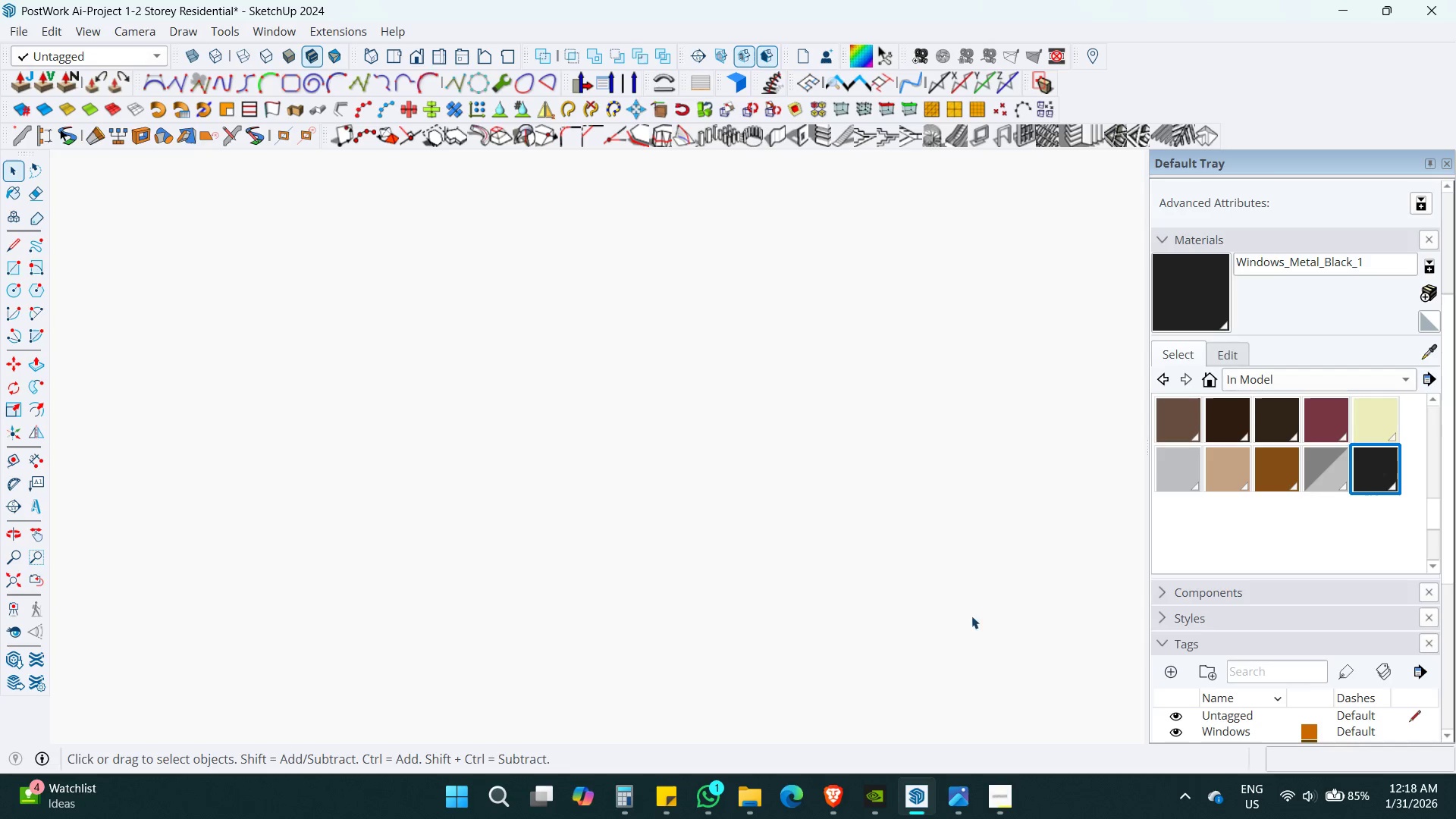 
key(Escape)
 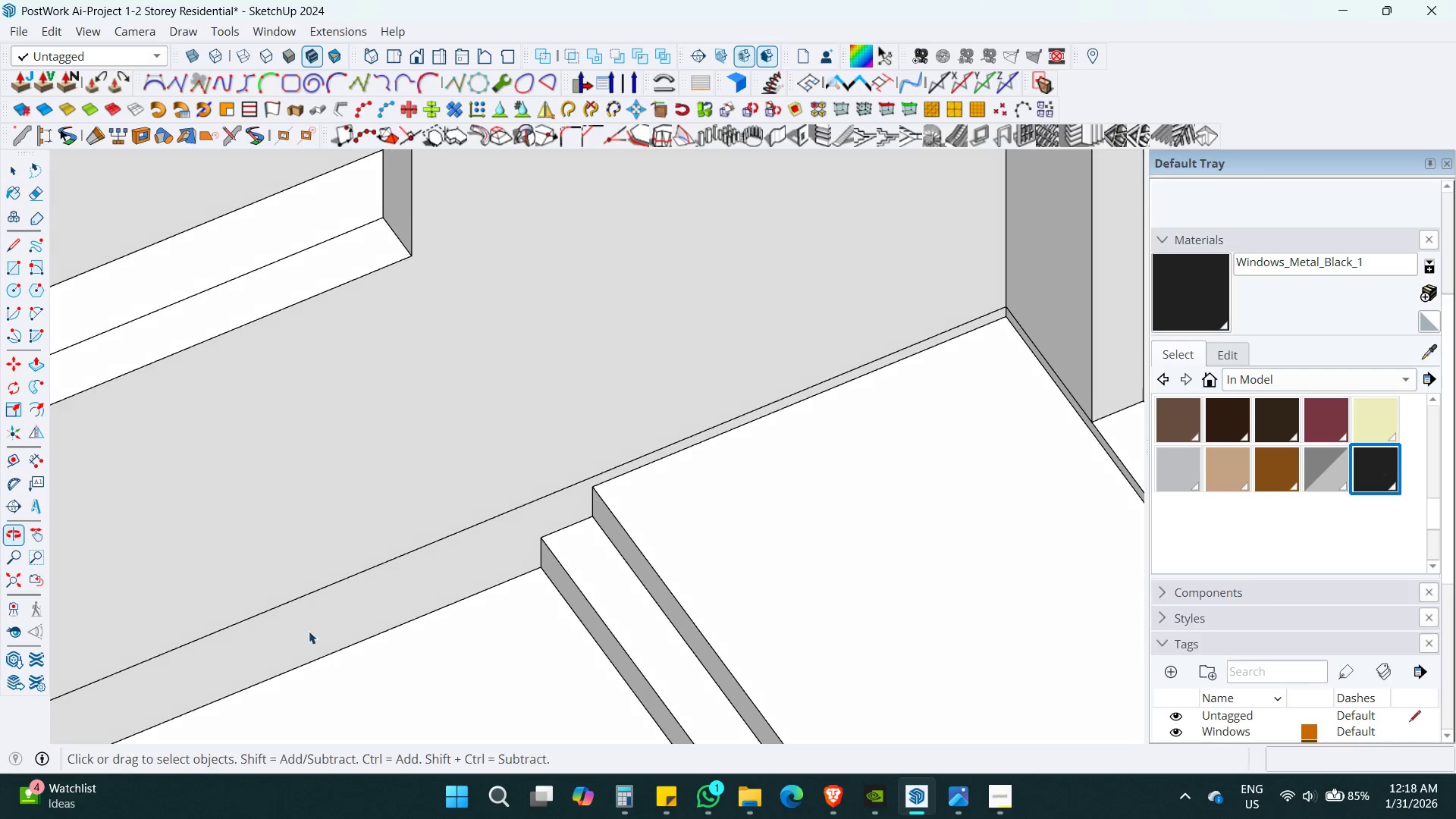 
hold_key(key=ShiftLeft, duration=0.33)
scroll: coordinate [452, 581], scroll_direction: down, amount: 22.0
 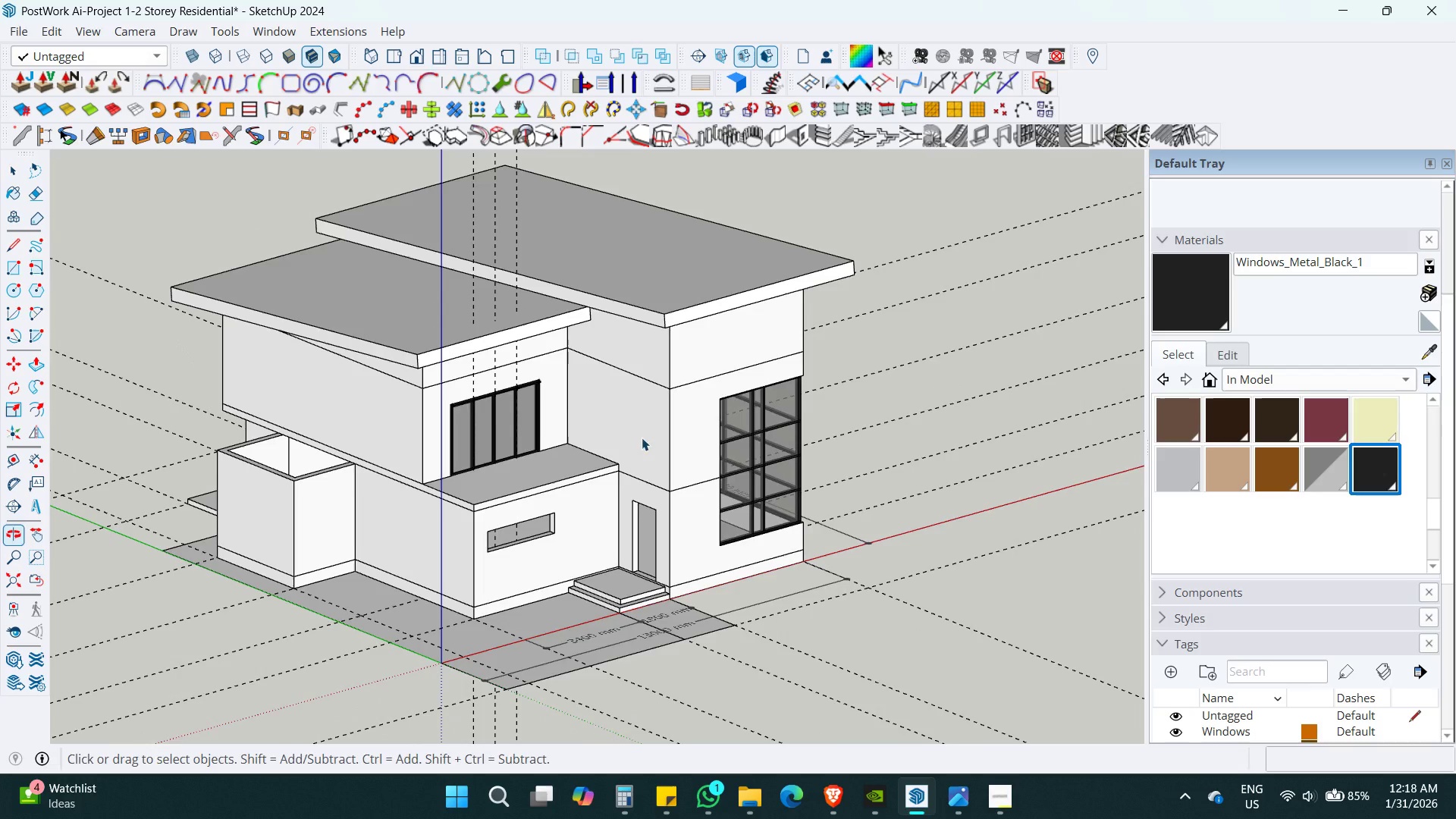 
left_click([490, 457])
 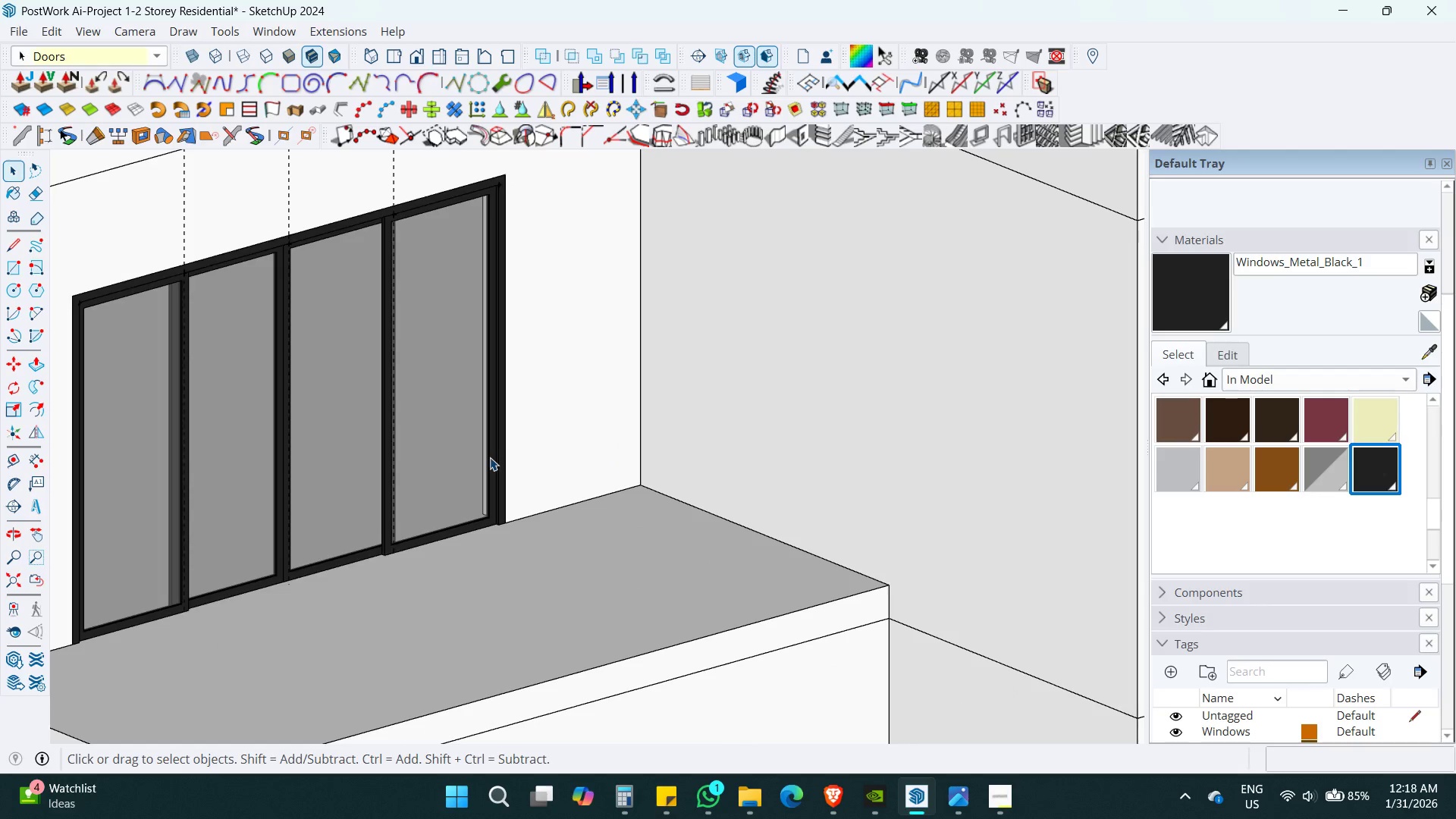 
hold_key(key=ShiftLeft, duration=0.34)
 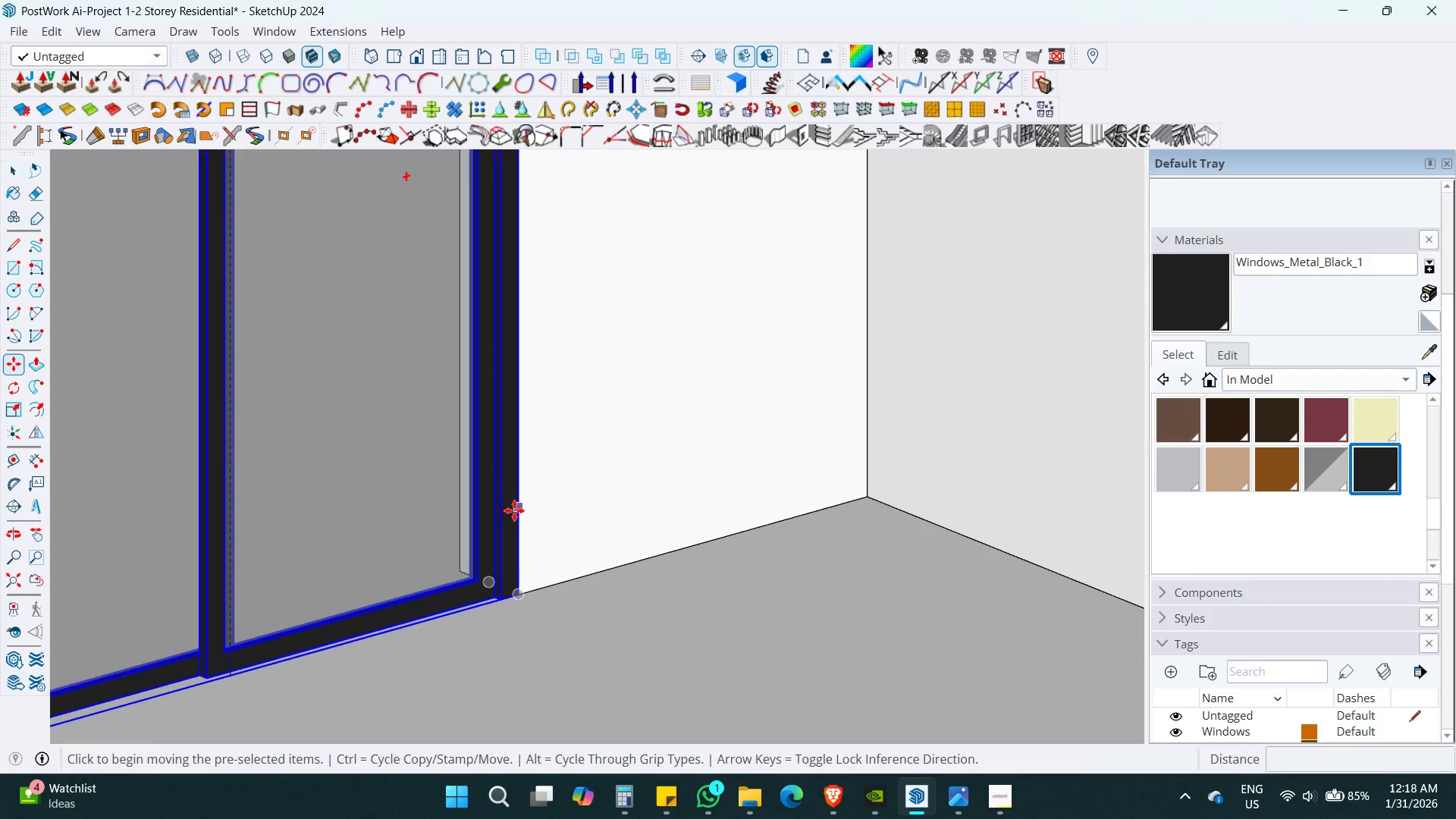 
scroll: coordinate [500, 456], scroll_direction: up, amount: 15.0
 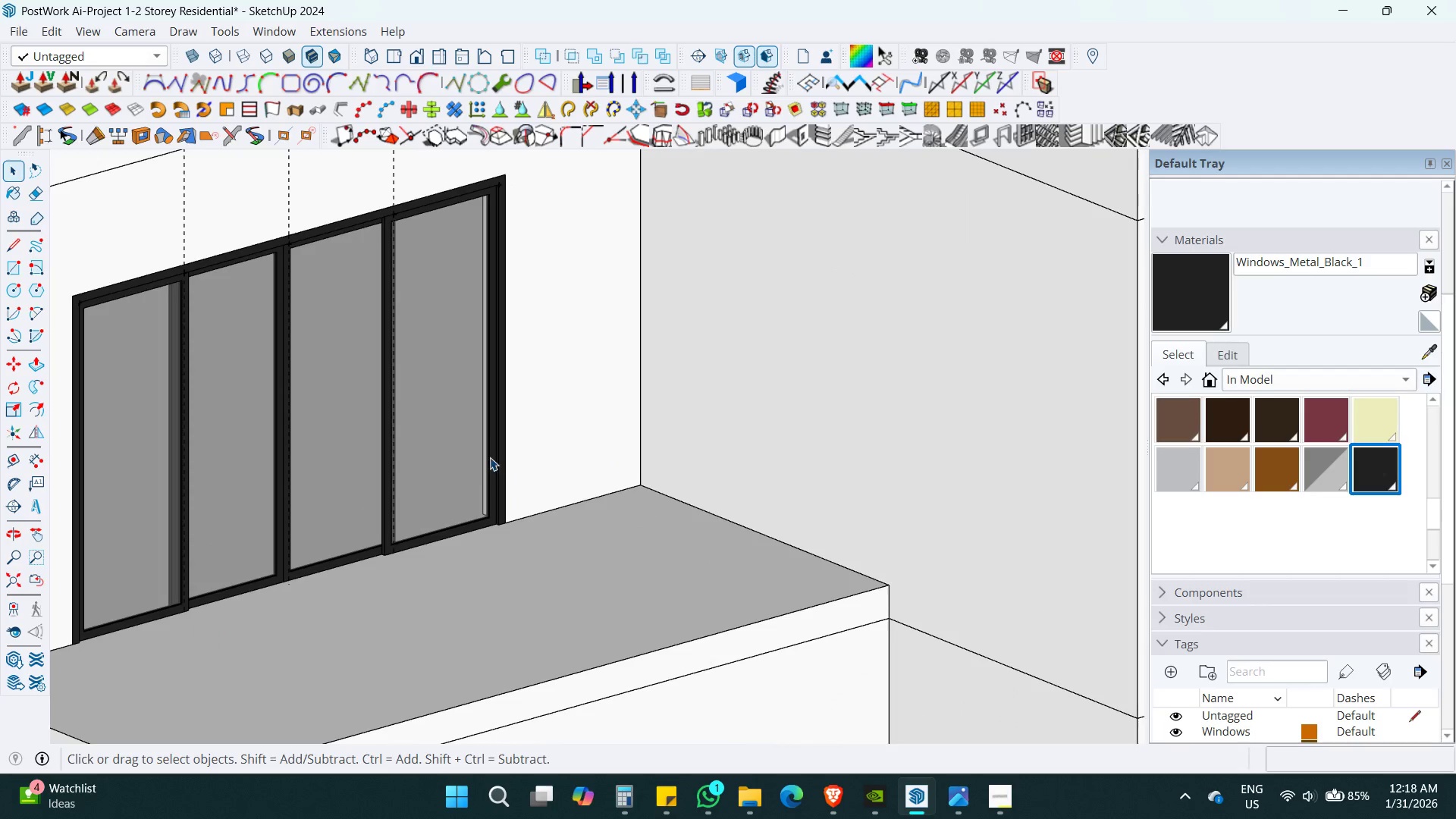 
key(M)
 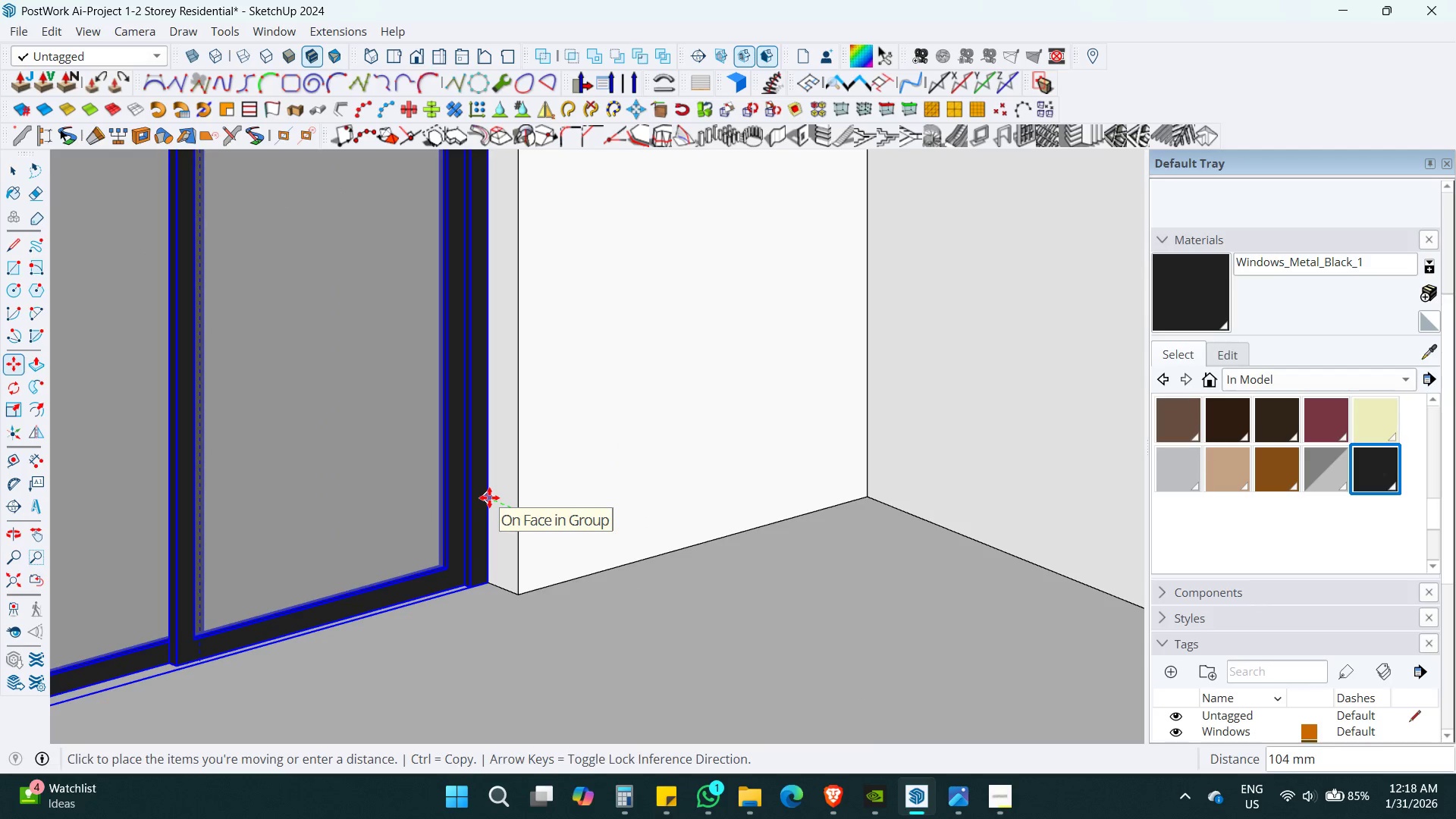 
scroll: coordinate [507, 495], scroll_direction: up, amount: 9.0
 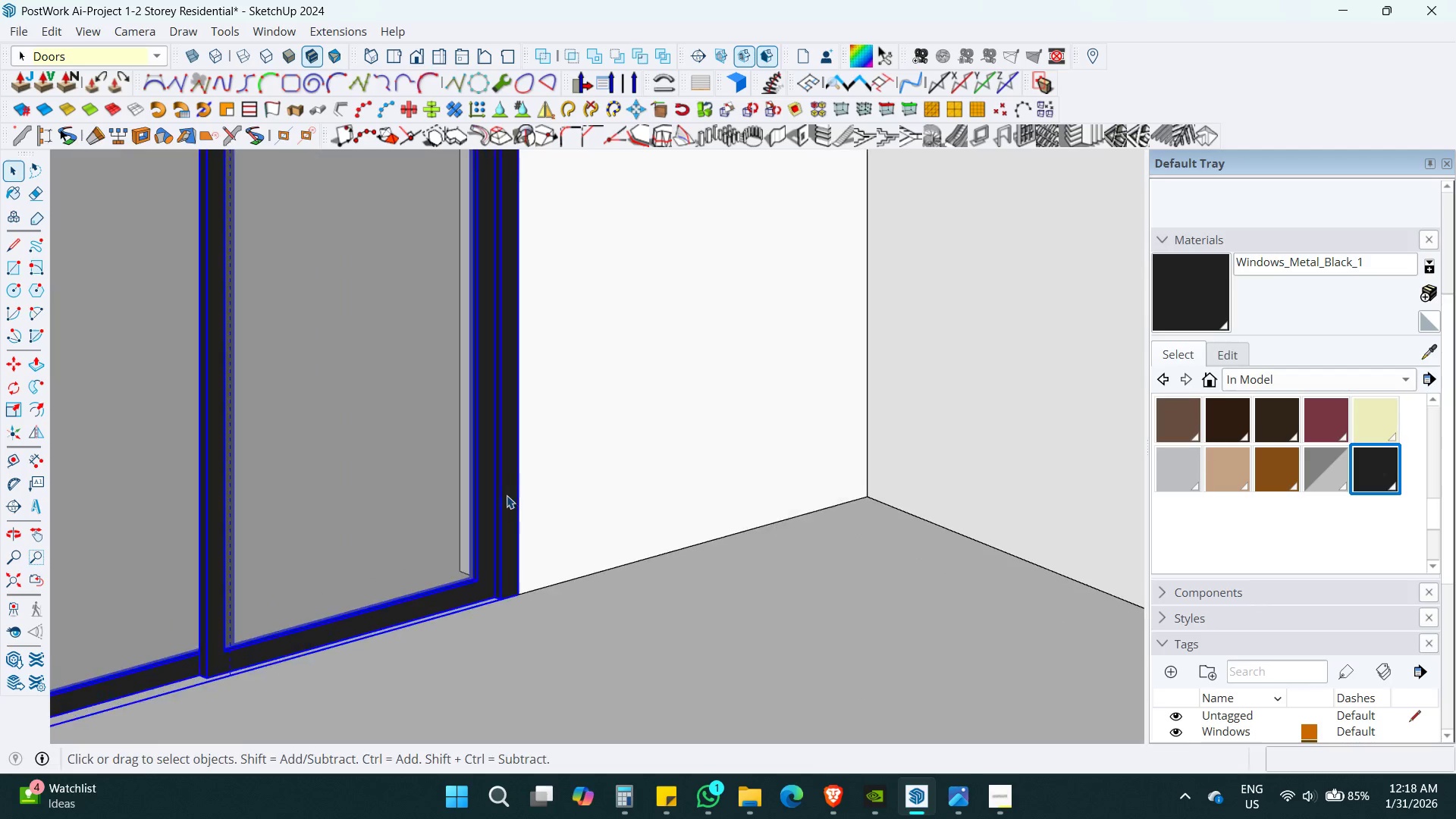 
key(Numpad2)
 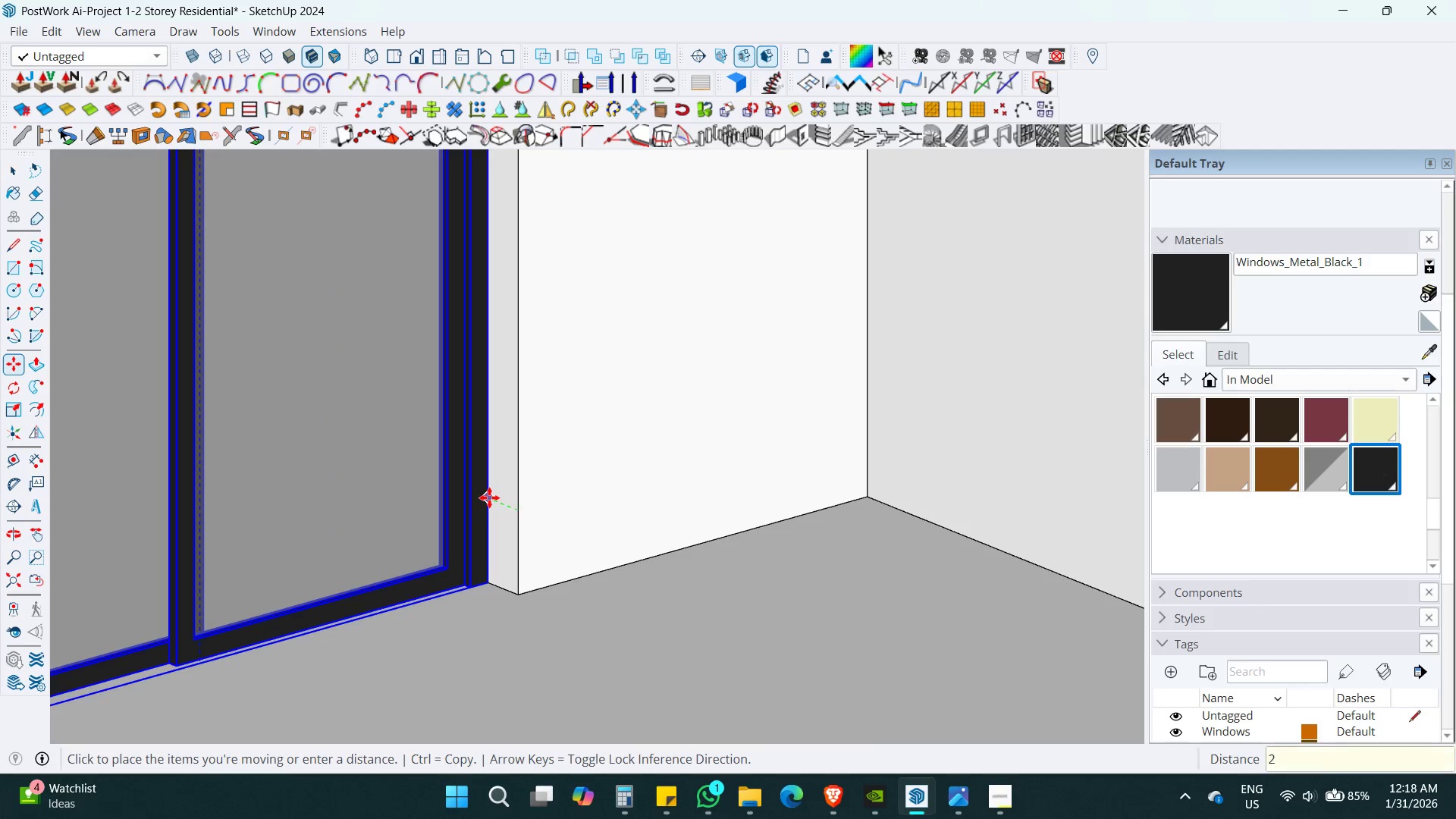 
key(Numpad5)
 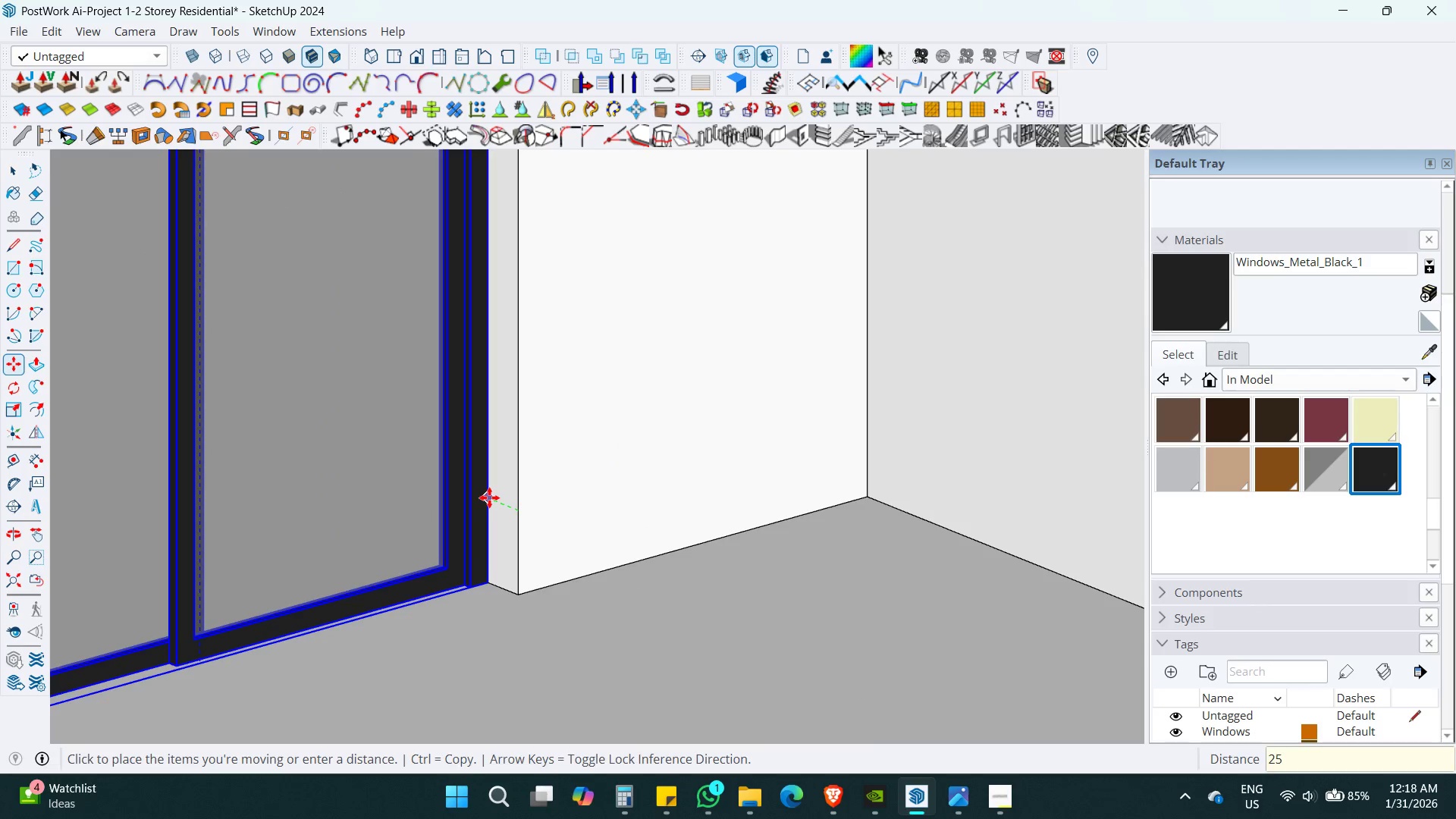 
key(Enter)
 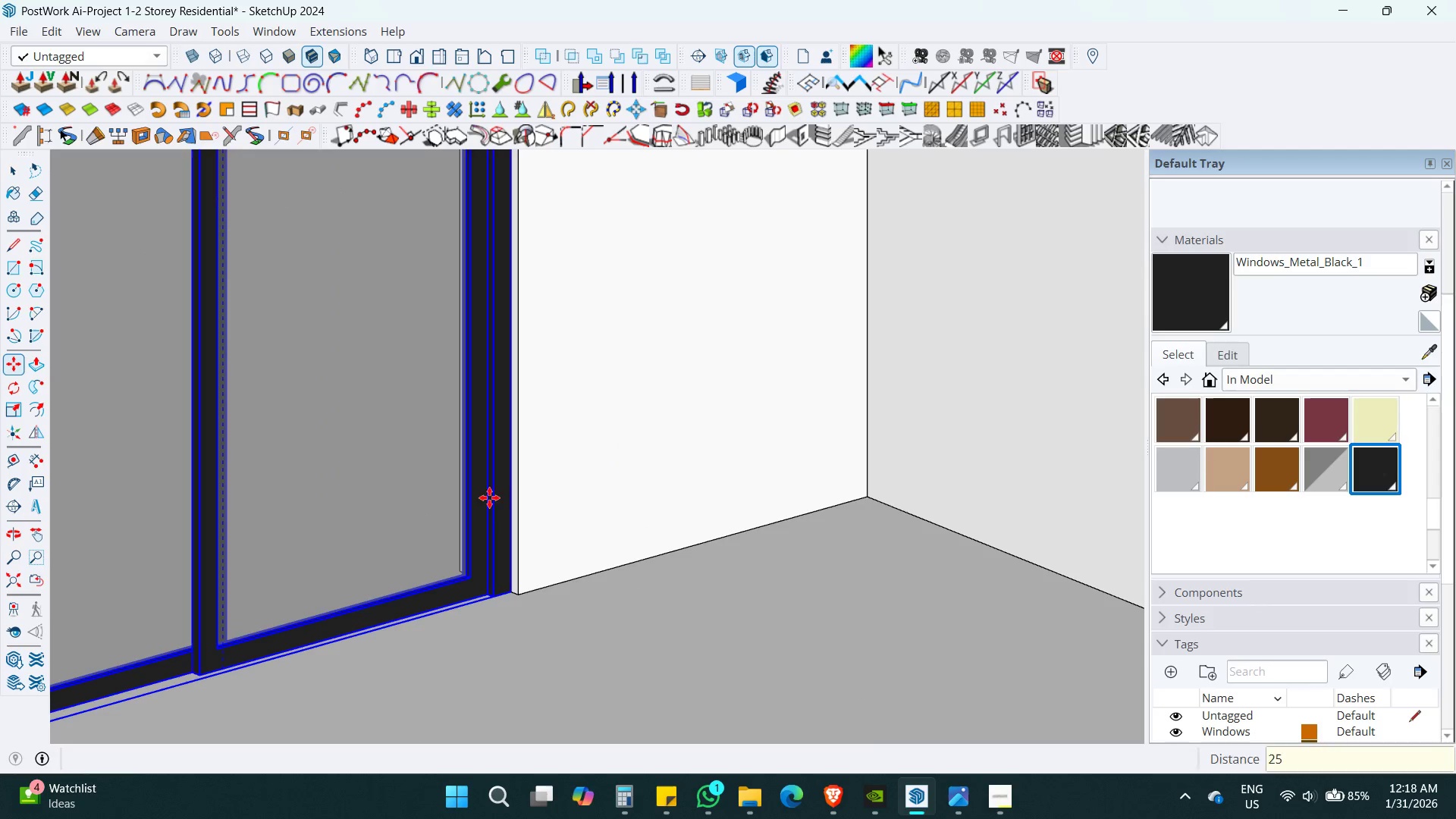 
key(Space)
 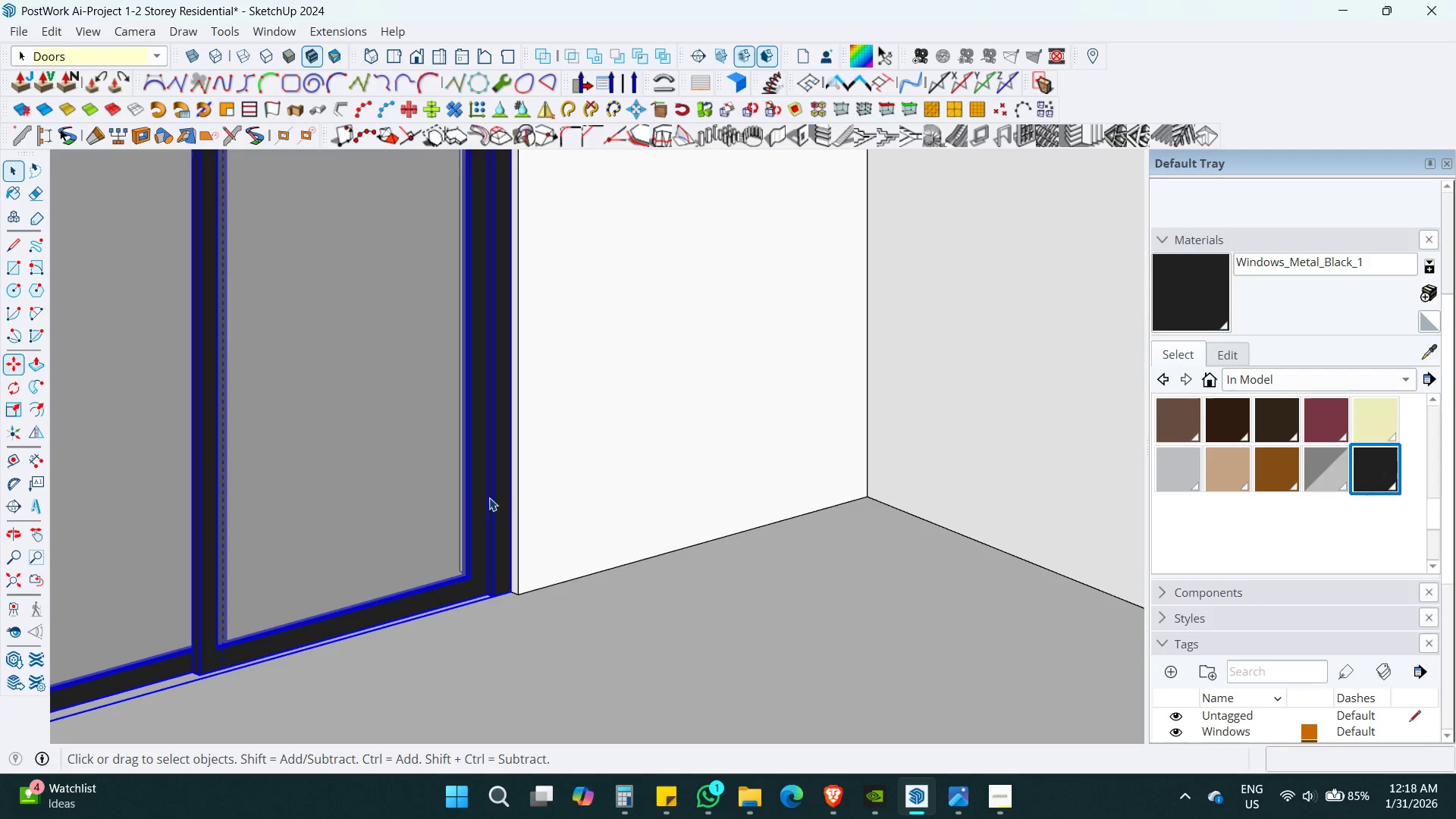 
key(Escape)
 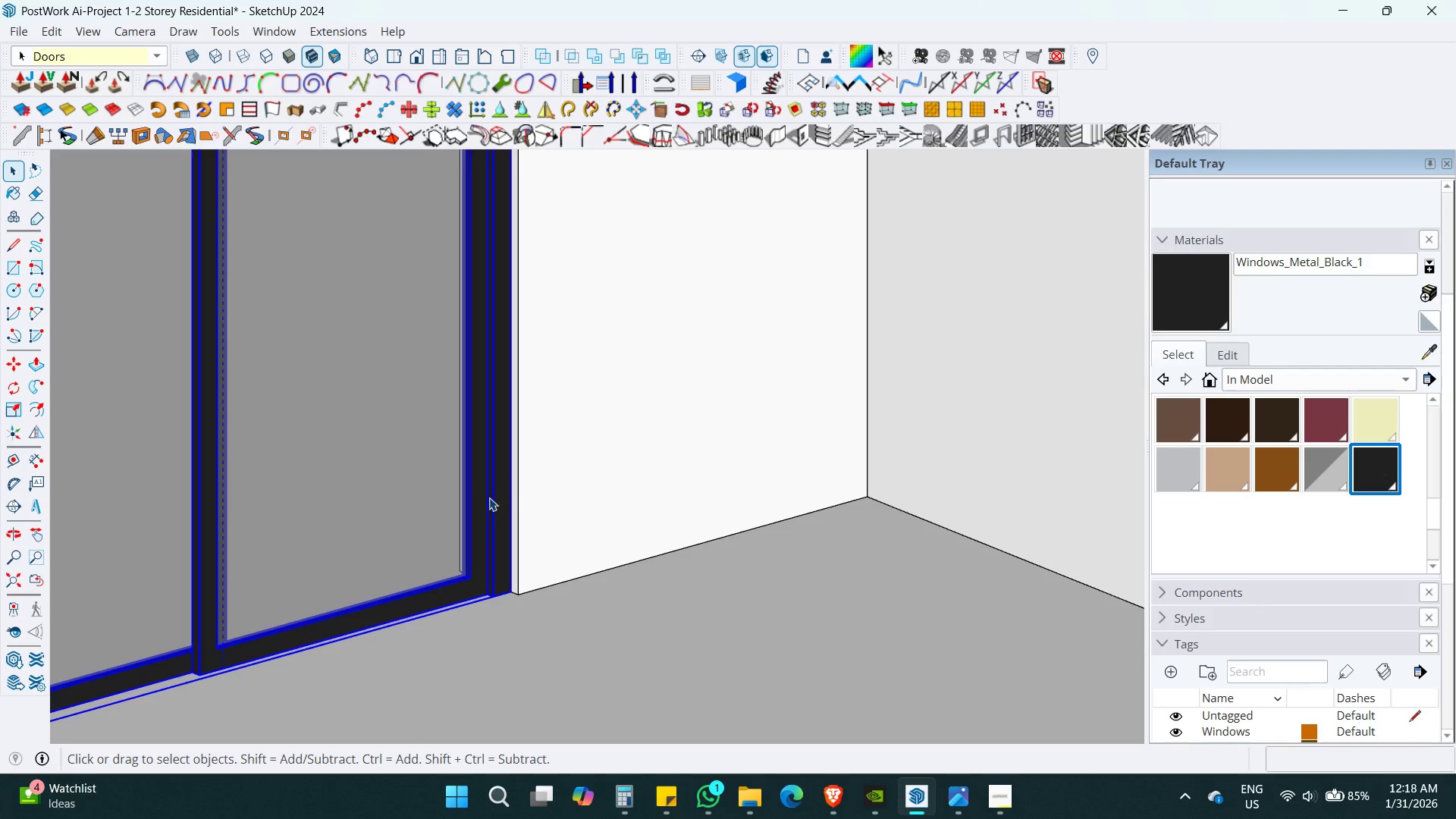 
key(Escape)
 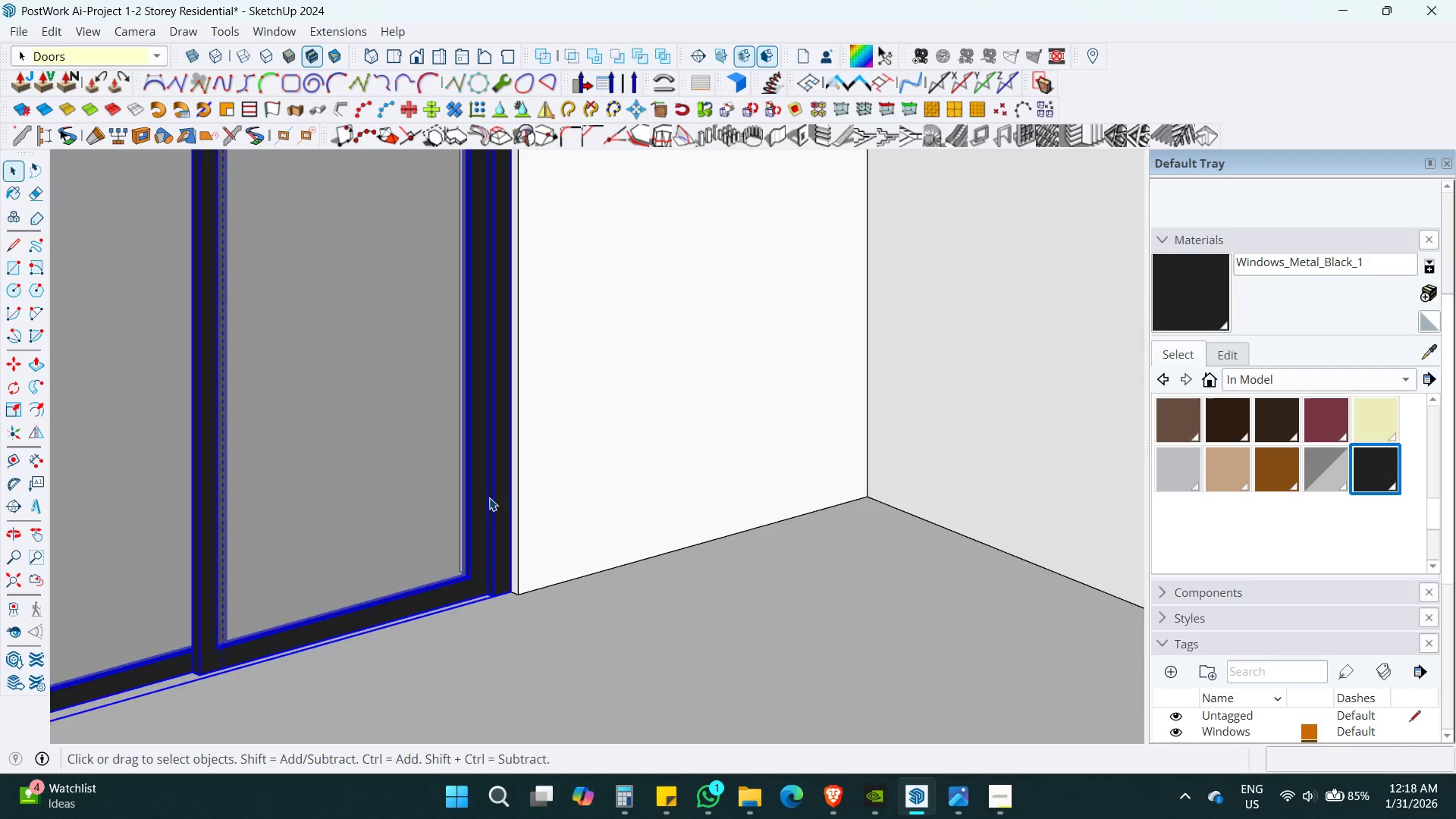 
key(Control+S)
 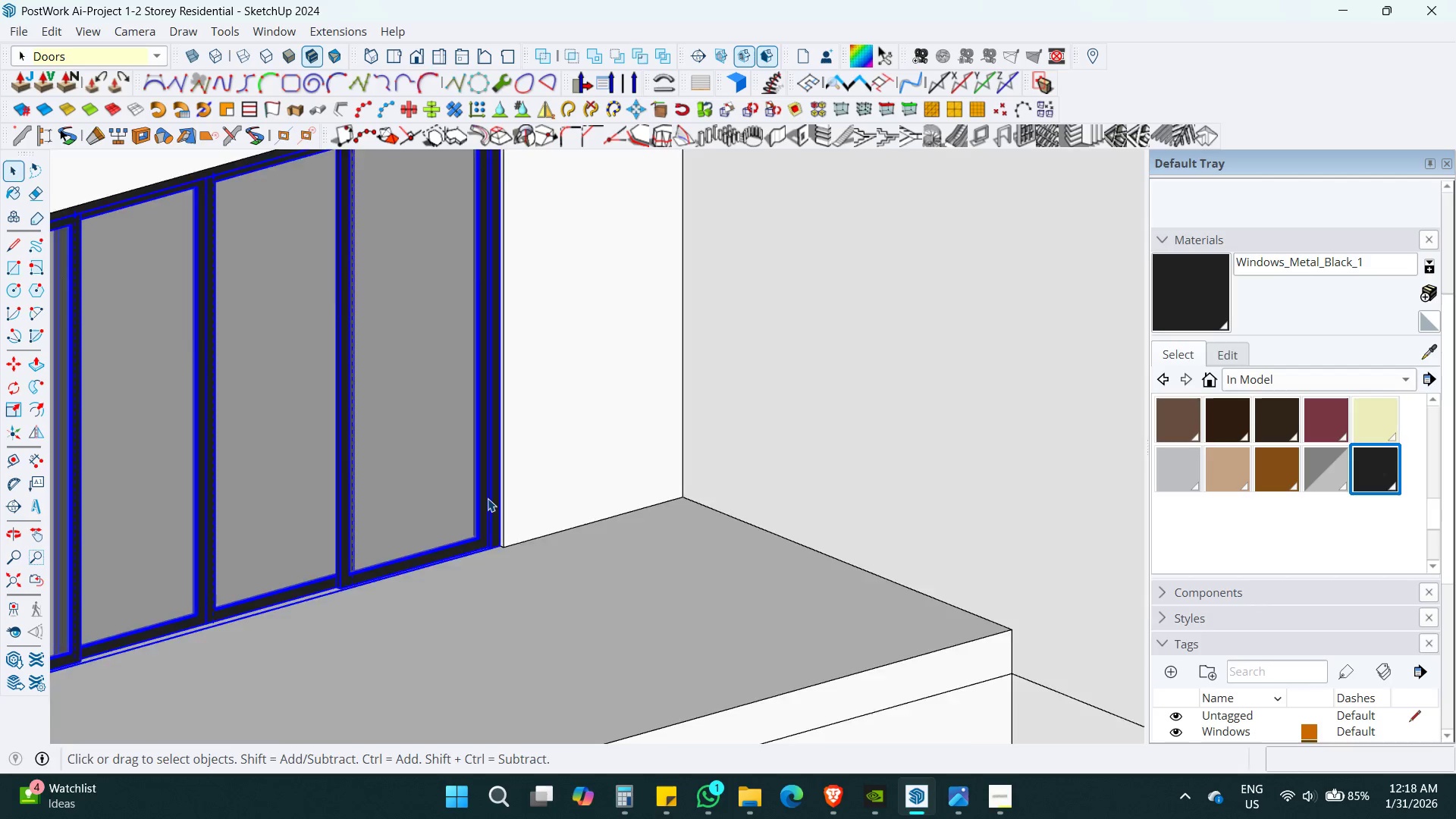 
key(Space)
 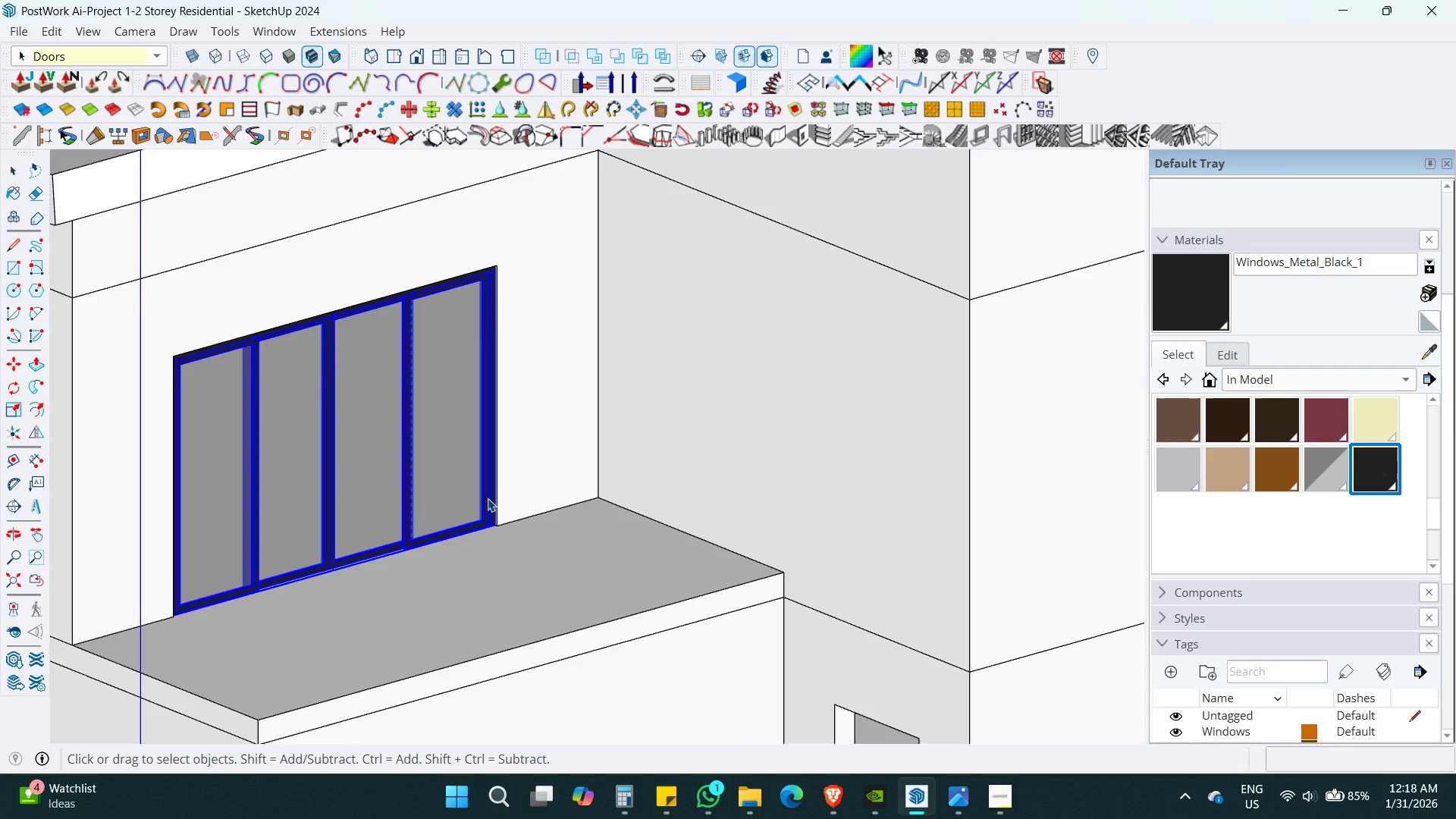 
hold_key(key=ShiftLeft, duration=0.44)
scroll: coordinate [492, 504], scroll_direction: down, amount: 16.0
 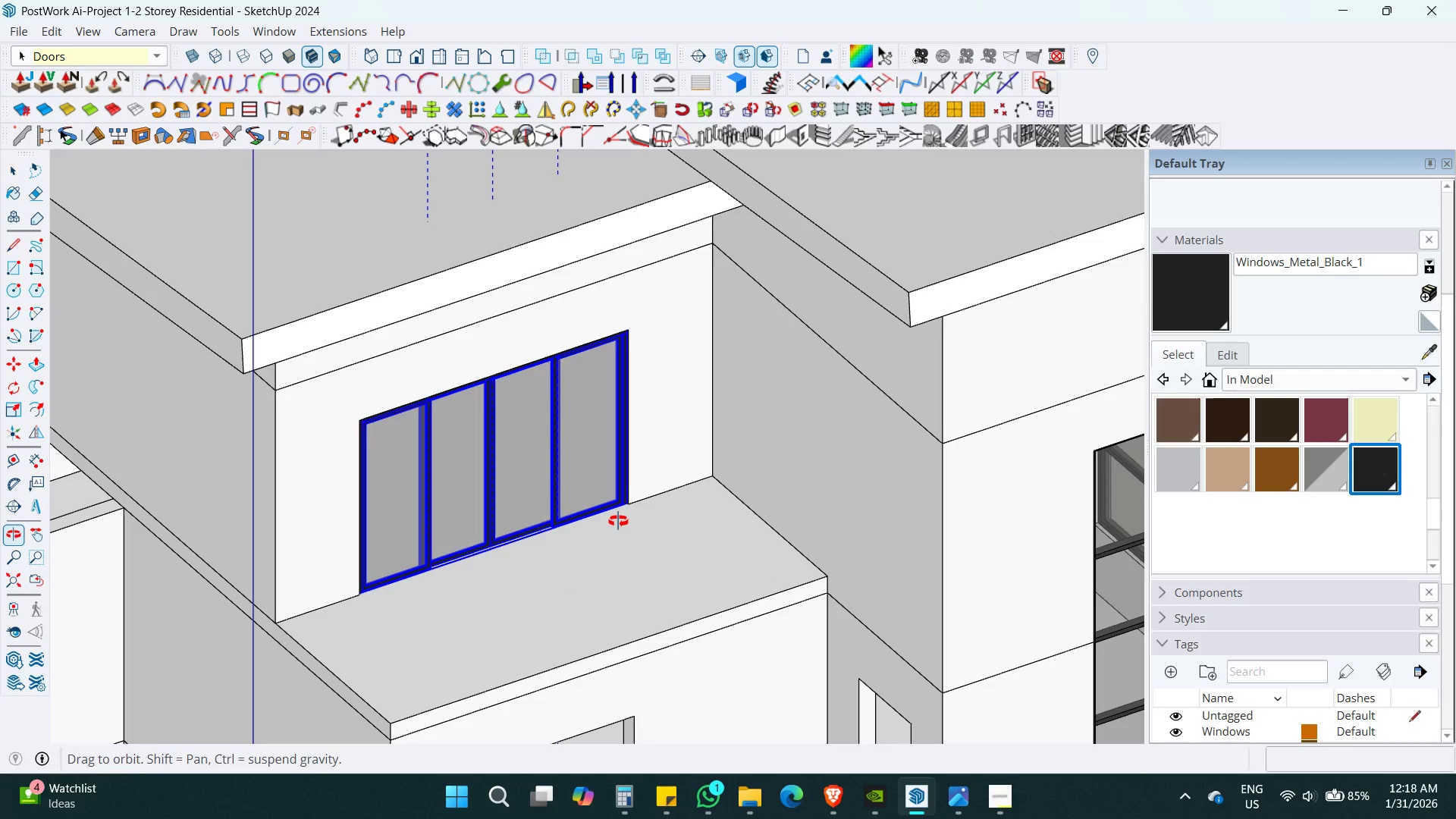 
hold_key(key=ShiftLeft, duration=0.42)
scroll: coordinate [383, 488], scroll_direction: up, amount: 1.0
 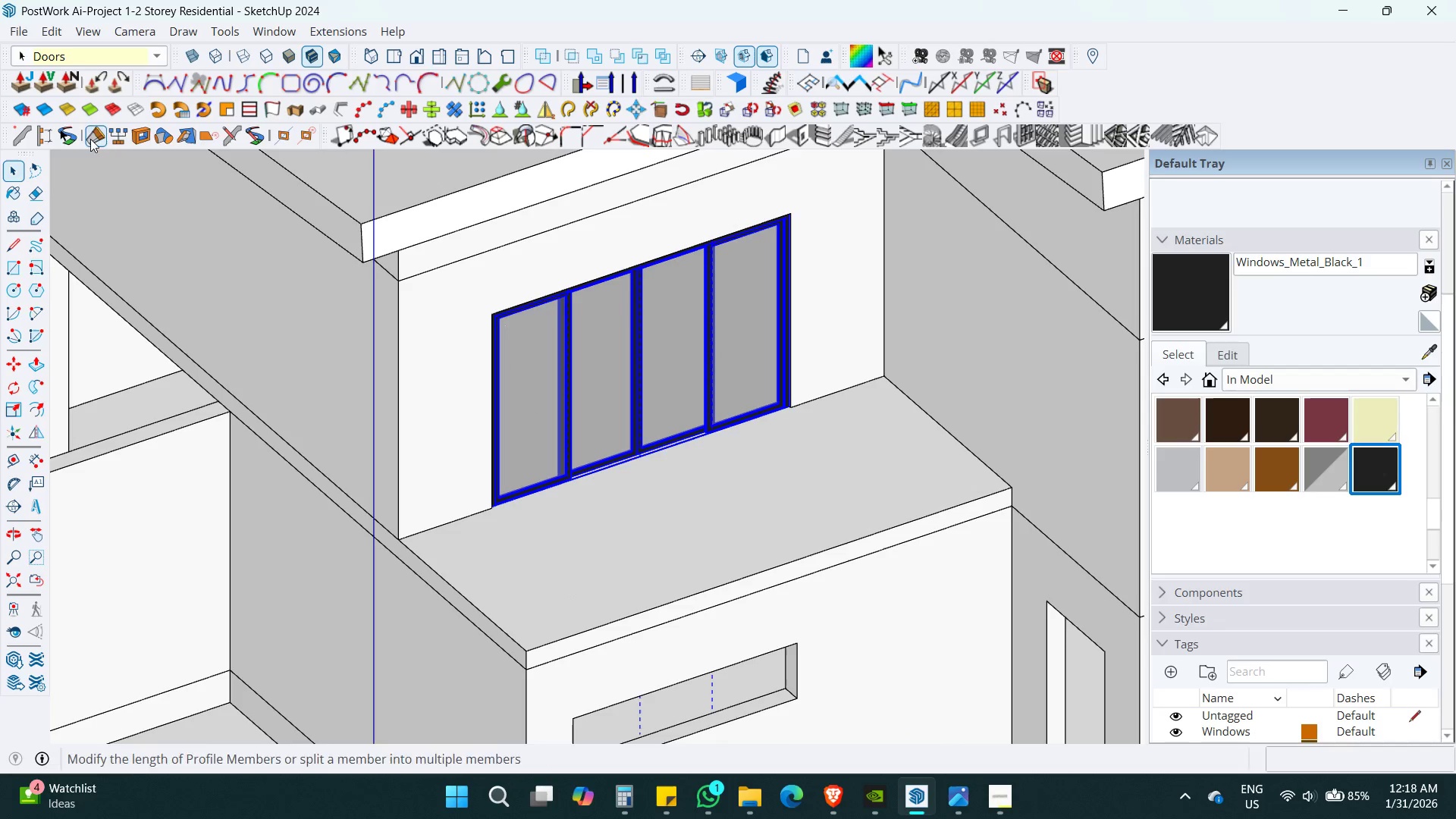 
hold_key(key=ShiftLeft, duration=0.34)
 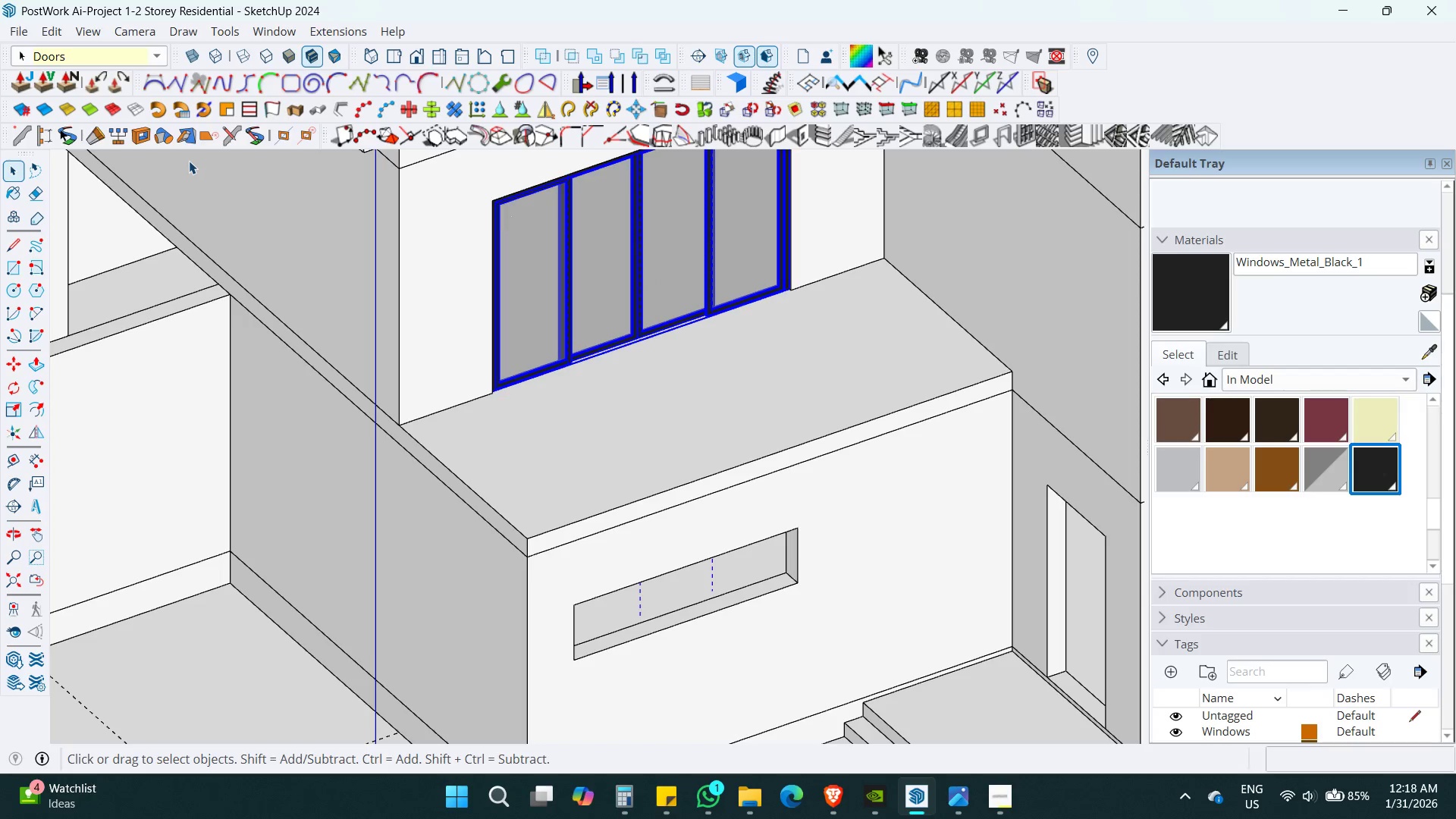 
left_click([43, 133])
 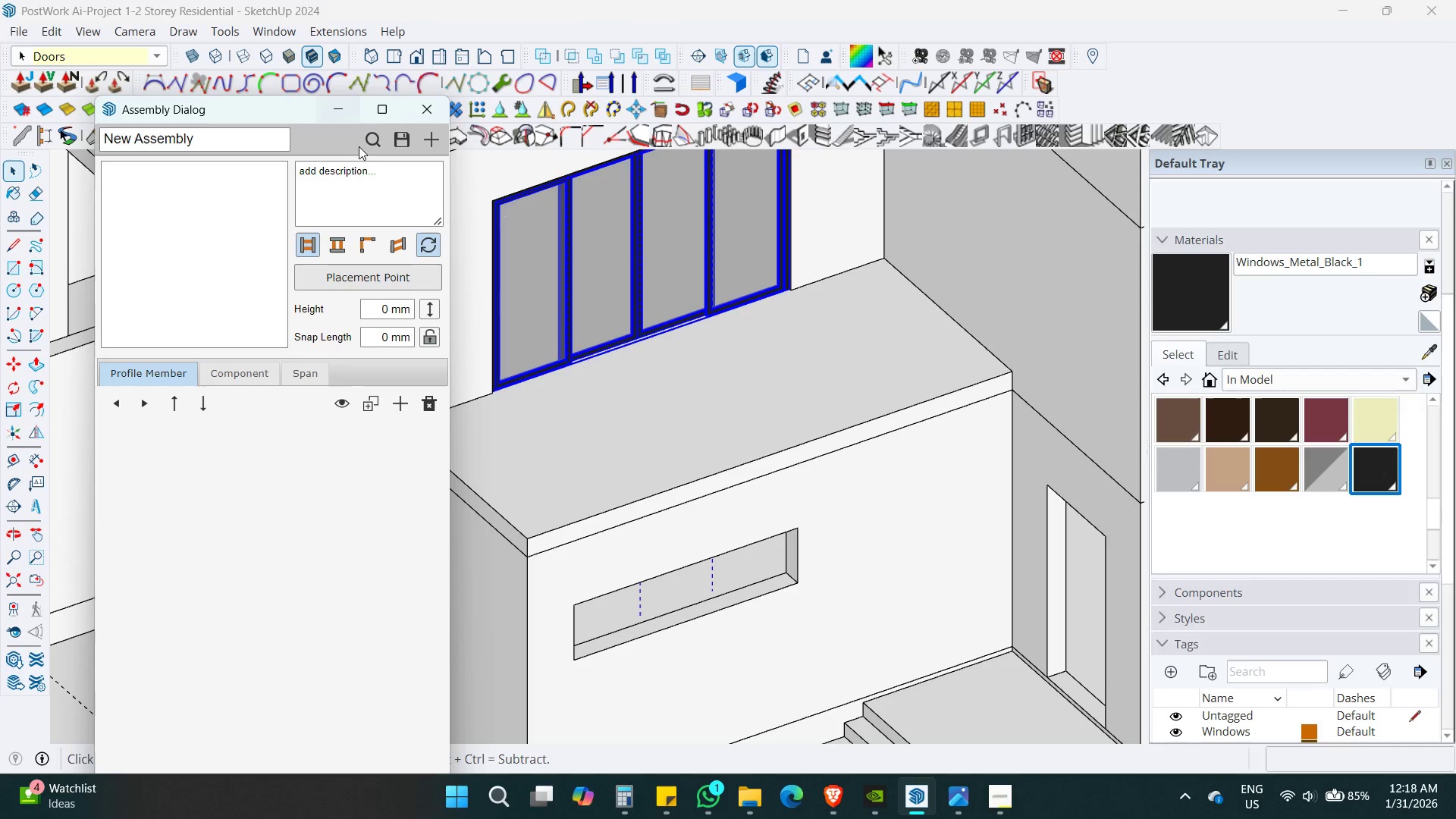 
double_click([369, 139])
 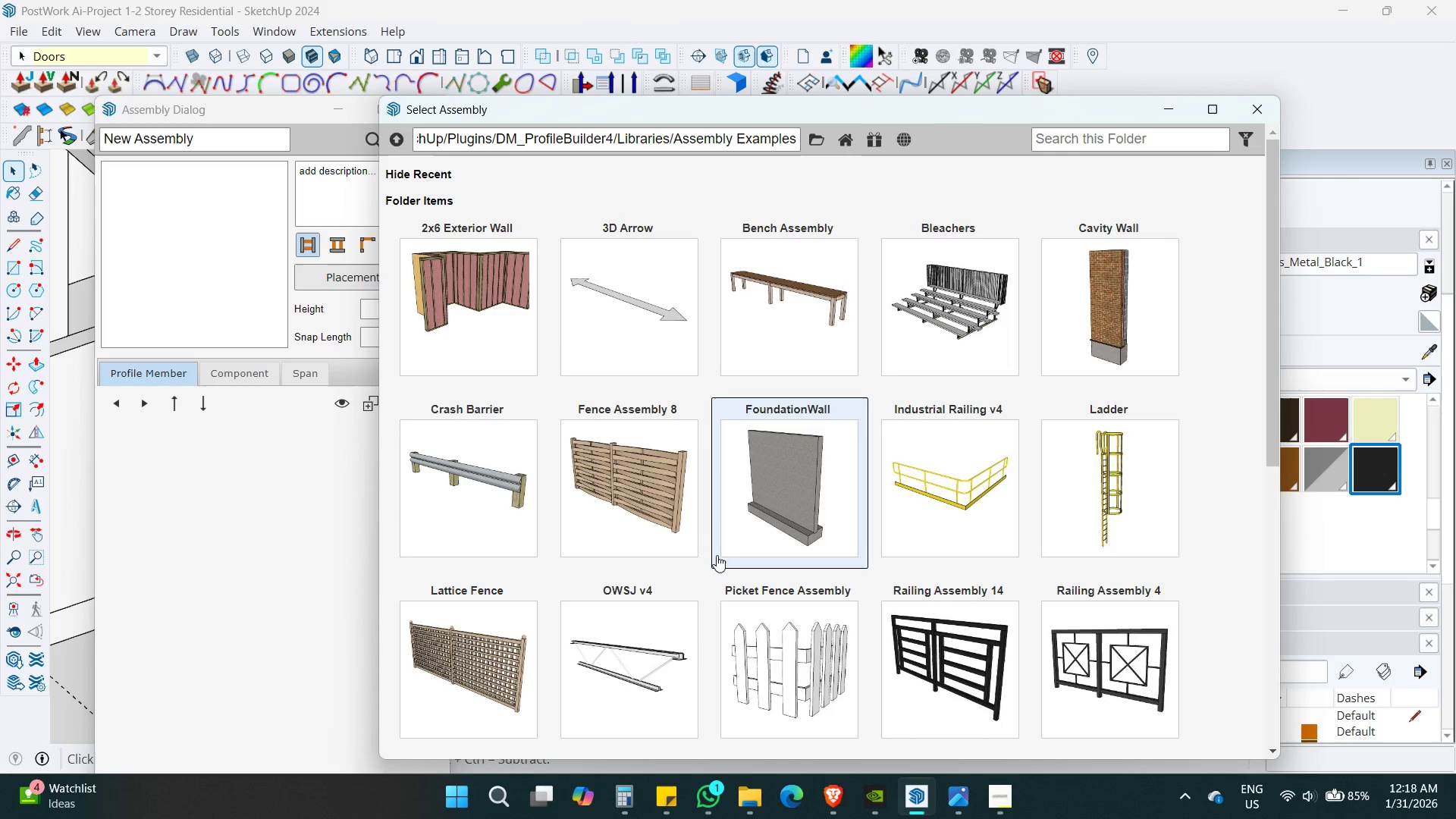 
scroll: coordinate [735, 457], scroll_direction: down, amount: 5.0
 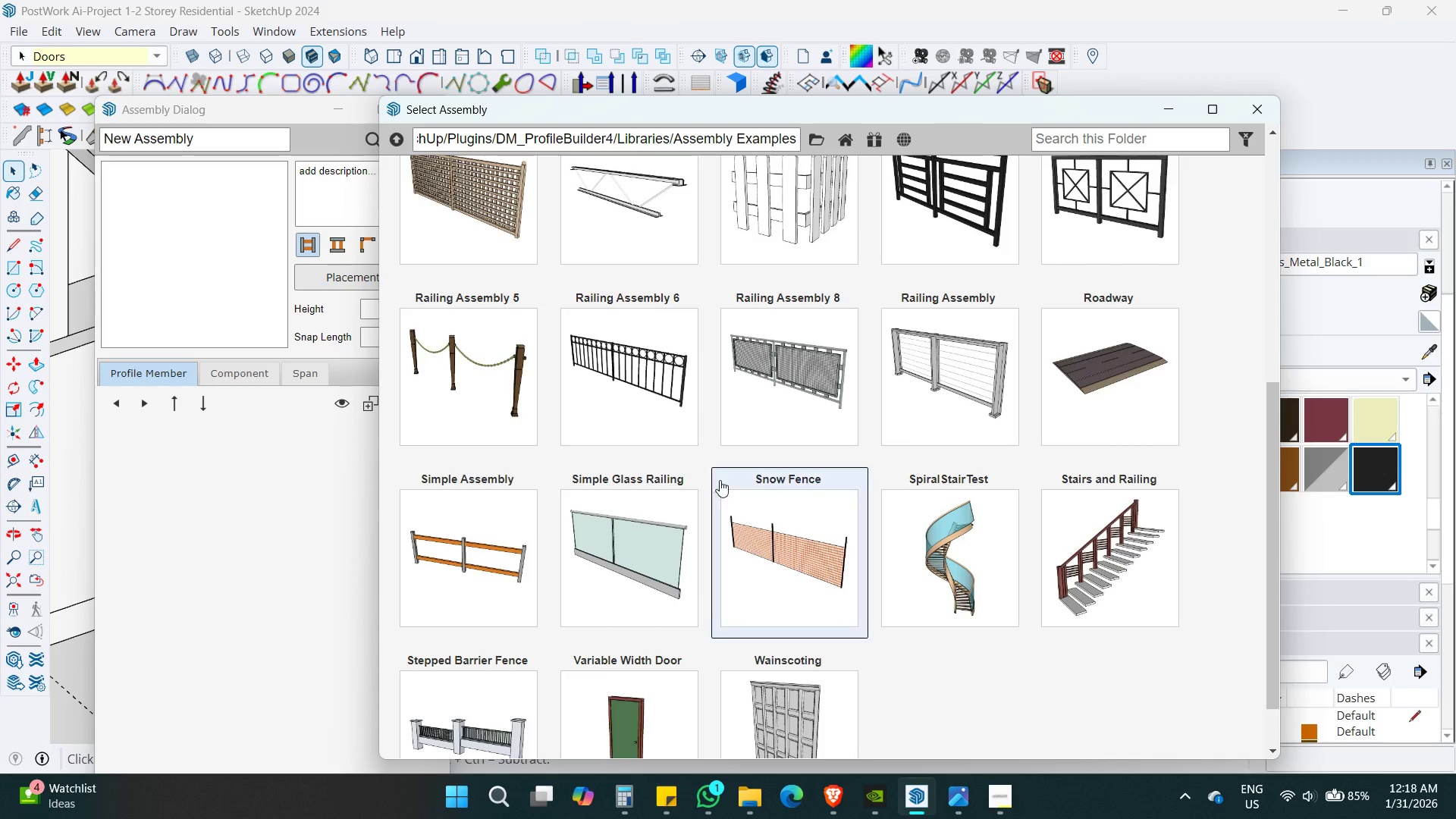 
left_click([665, 571])
 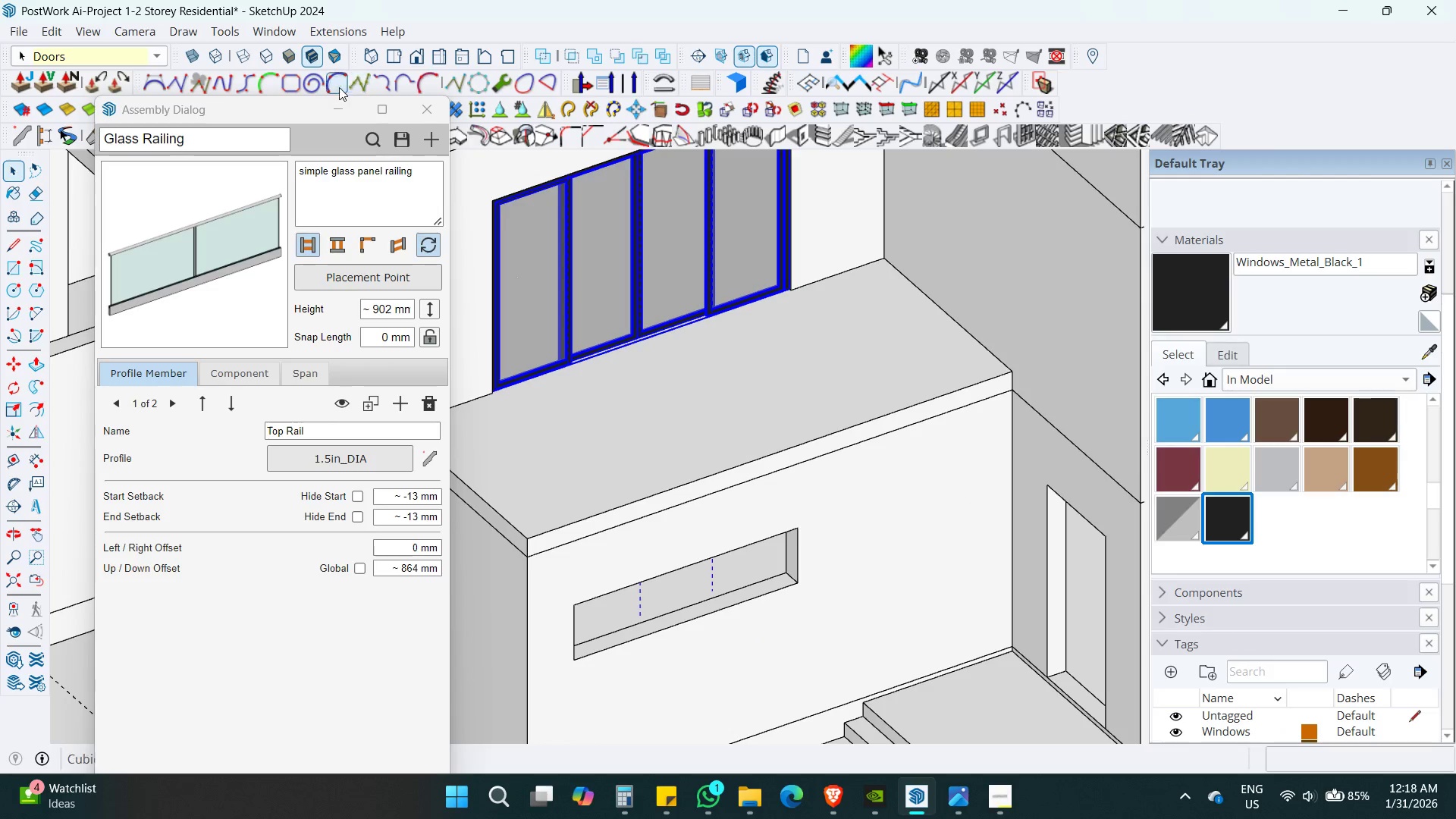 
left_click_drag(start_coordinate=[254, 114], to_coordinate=[209, 41])
 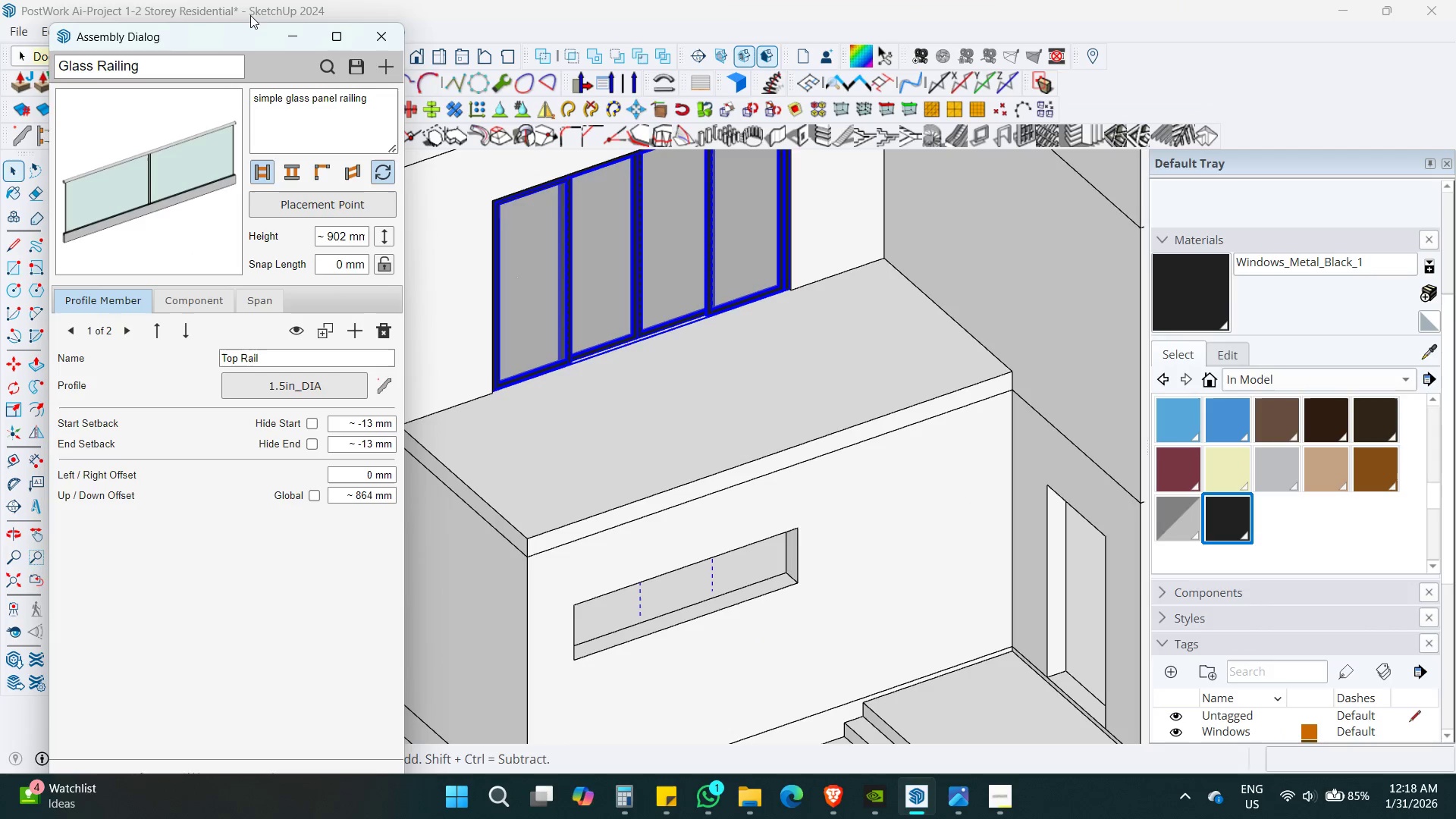 
left_click_drag(start_coordinate=[253, 24], to_coordinate=[253, 112])
 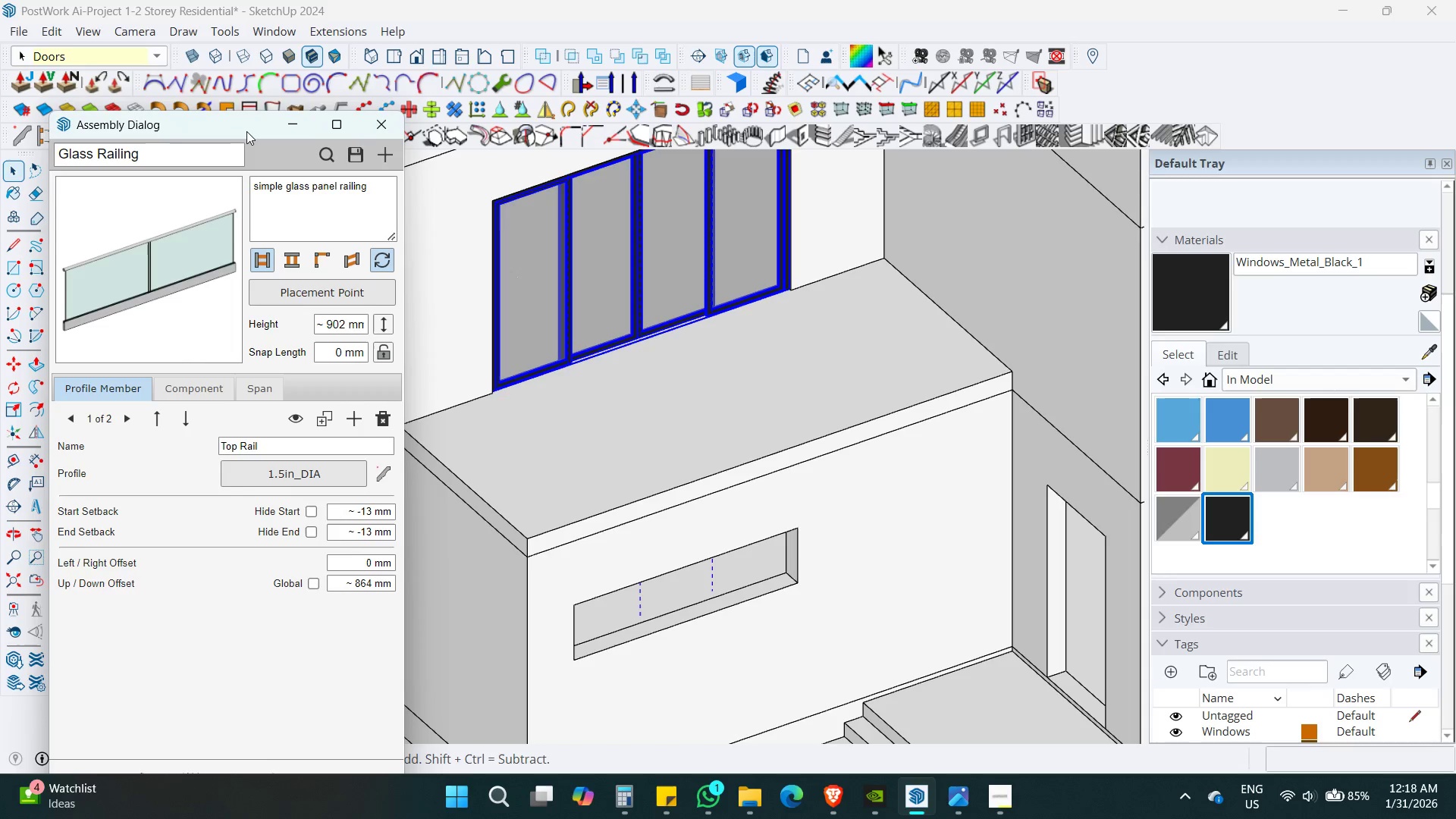 
left_click_drag(start_coordinate=[246, 131], to_coordinate=[253, 59])
 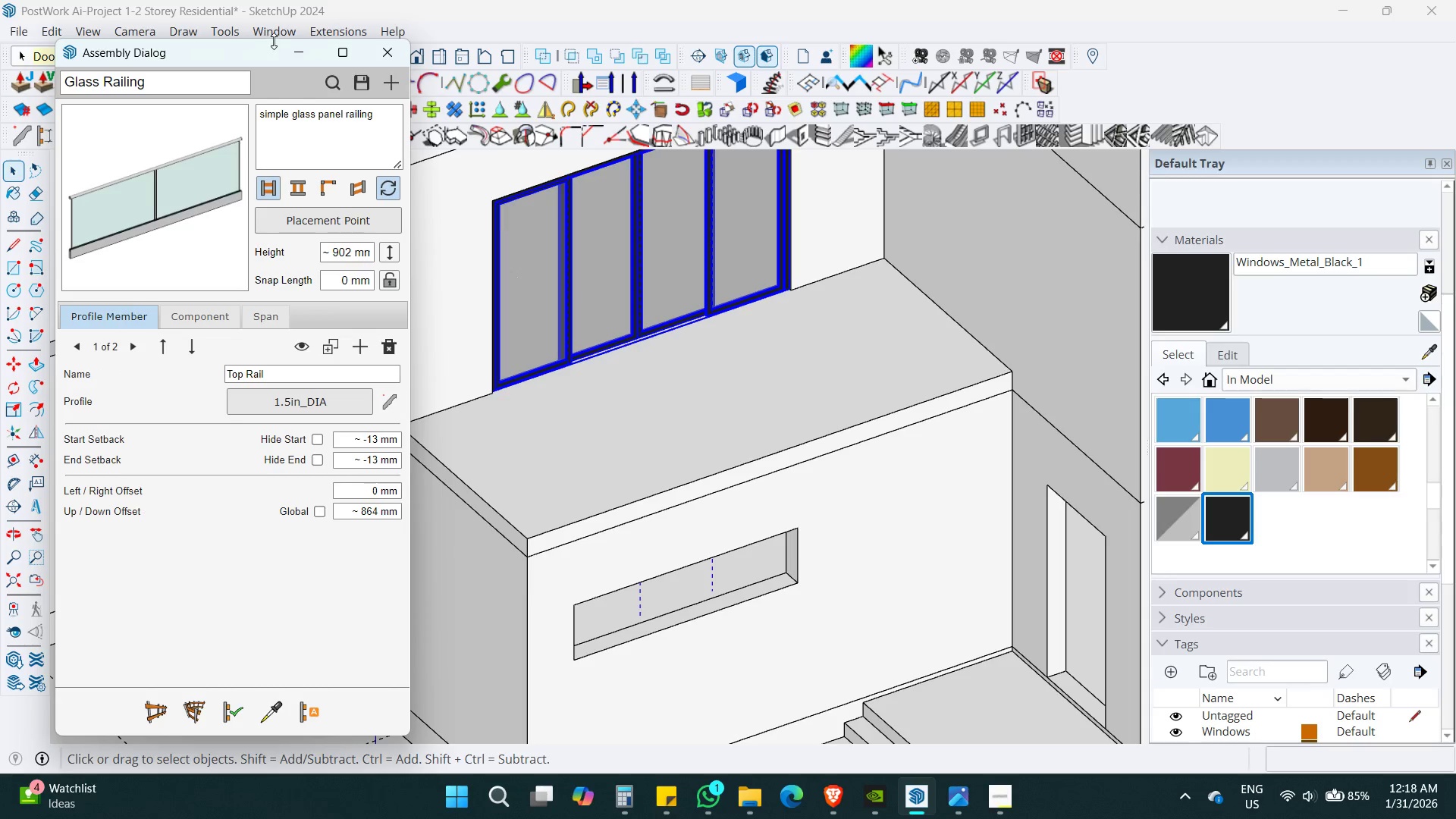 
left_click_drag(start_coordinate=[274, 39], to_coordinate=[274, 146])
 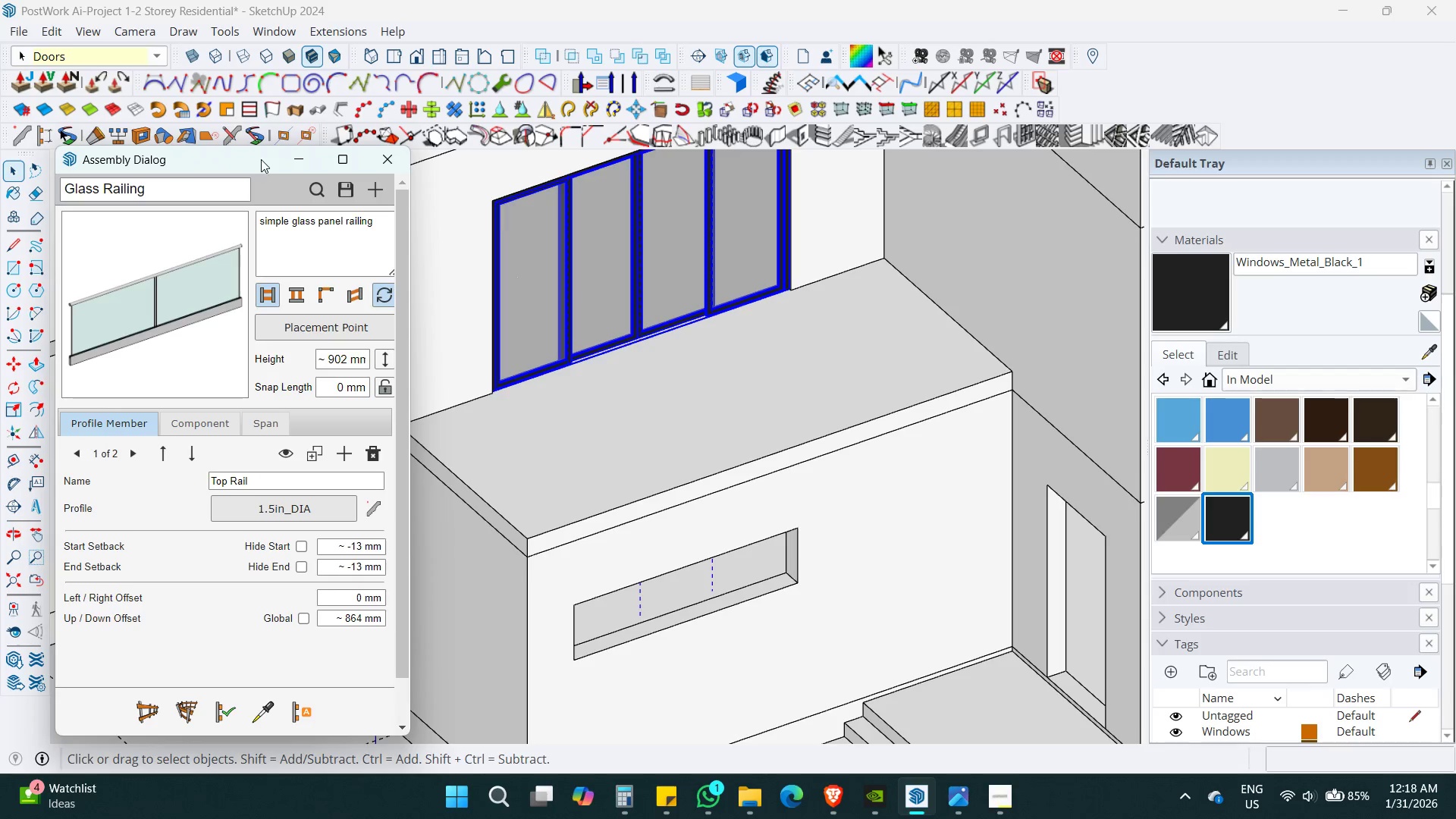 
left_click_drag(start_coordinate=[261, 159], to_coordinate=[282, 88])
 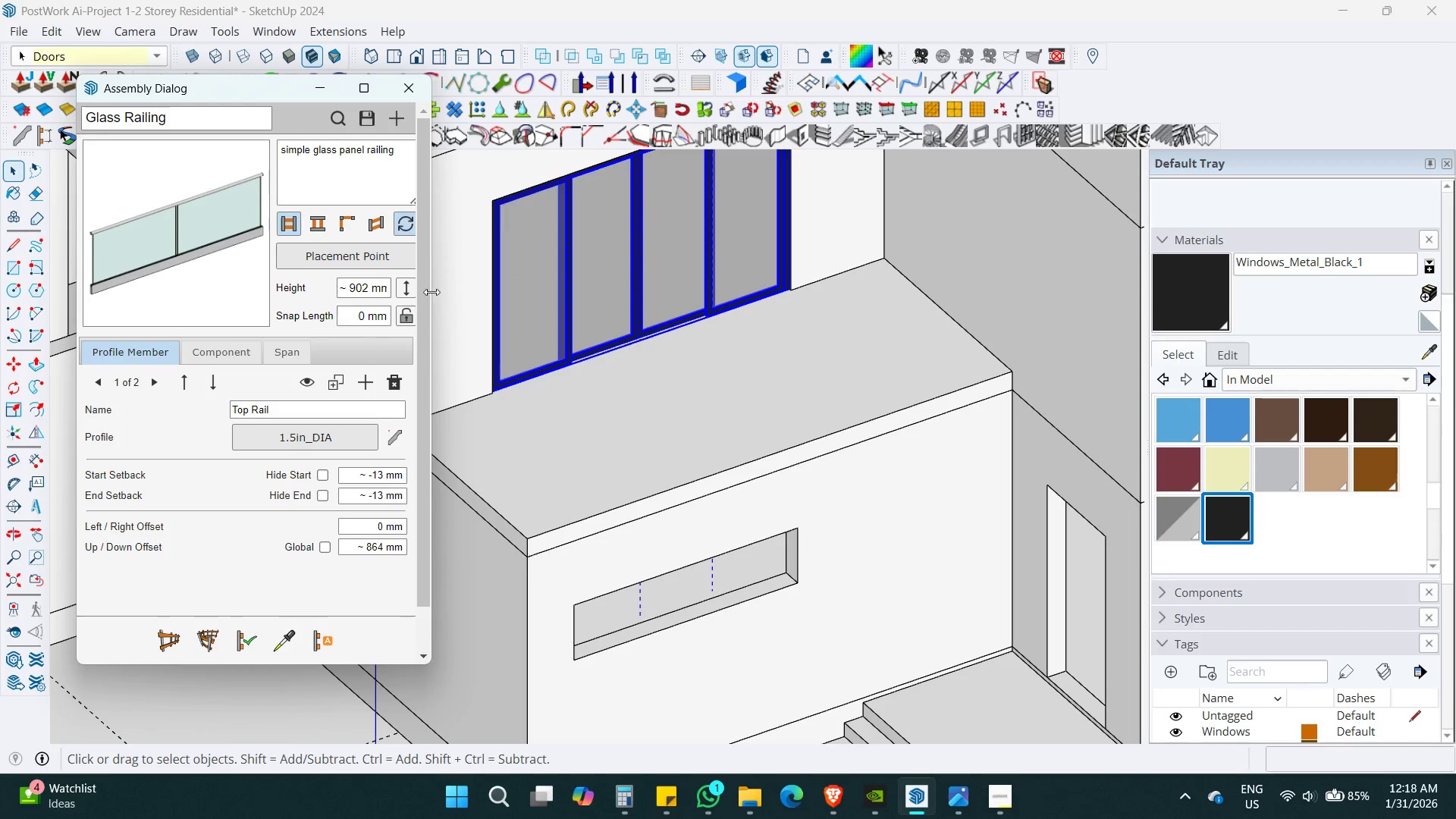 
left_click_drag(start_coordinate=[428, 290], to_coordinate=[431, 290])
 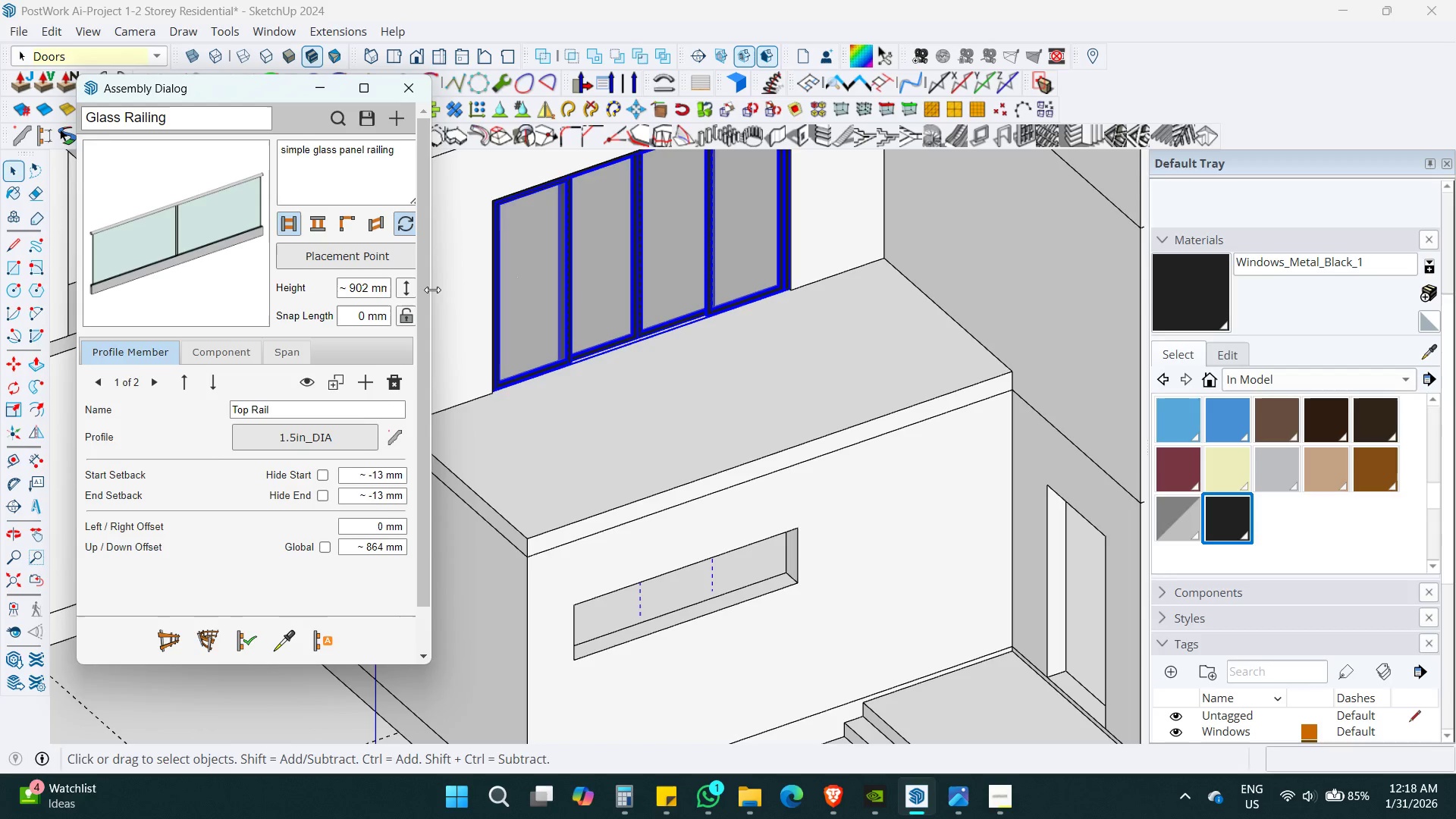 
left_click_drag(start_coordinate=[432, 290], to_coordinate=[450, 291])
 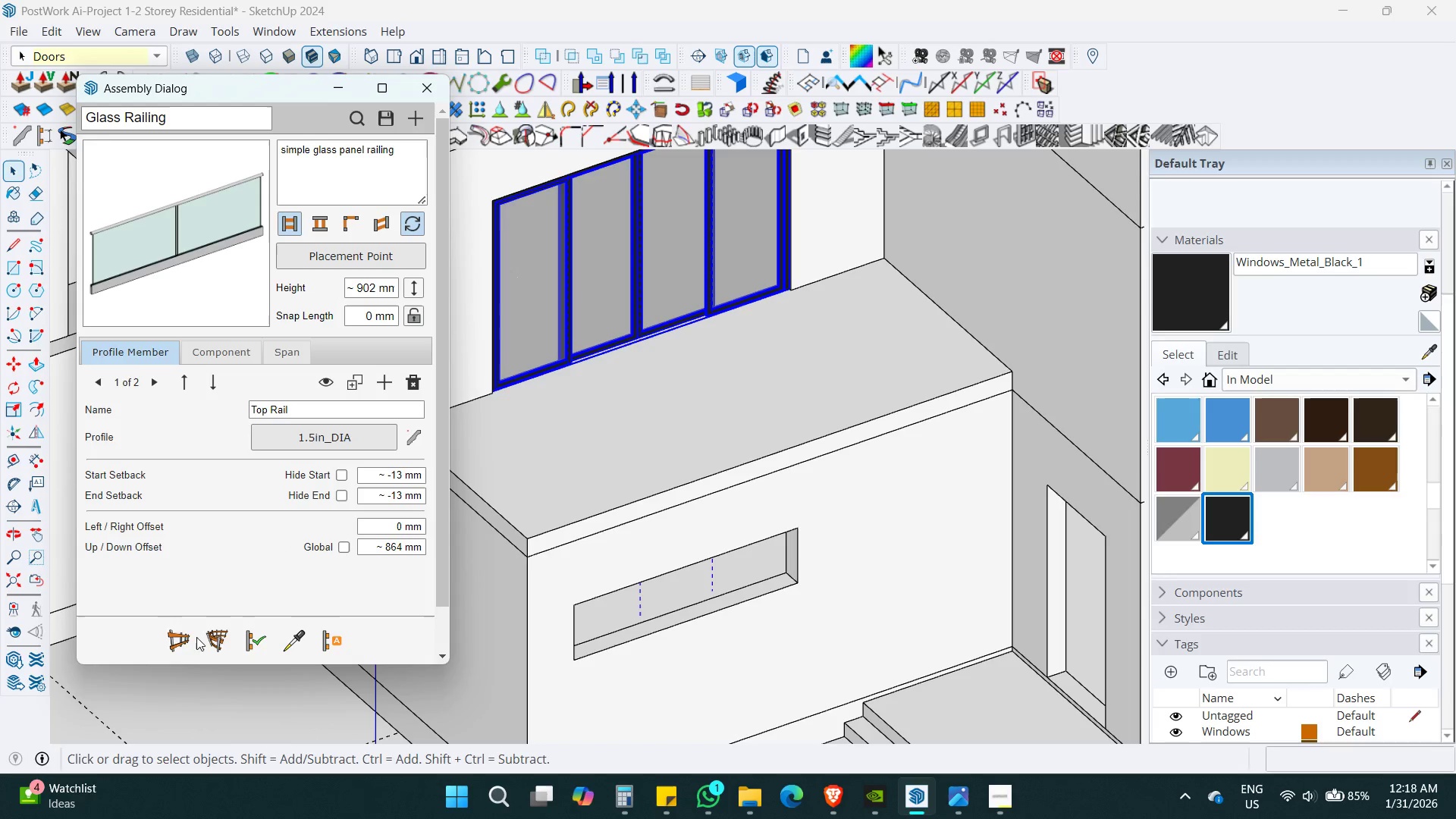 
left_click([189, 635])
 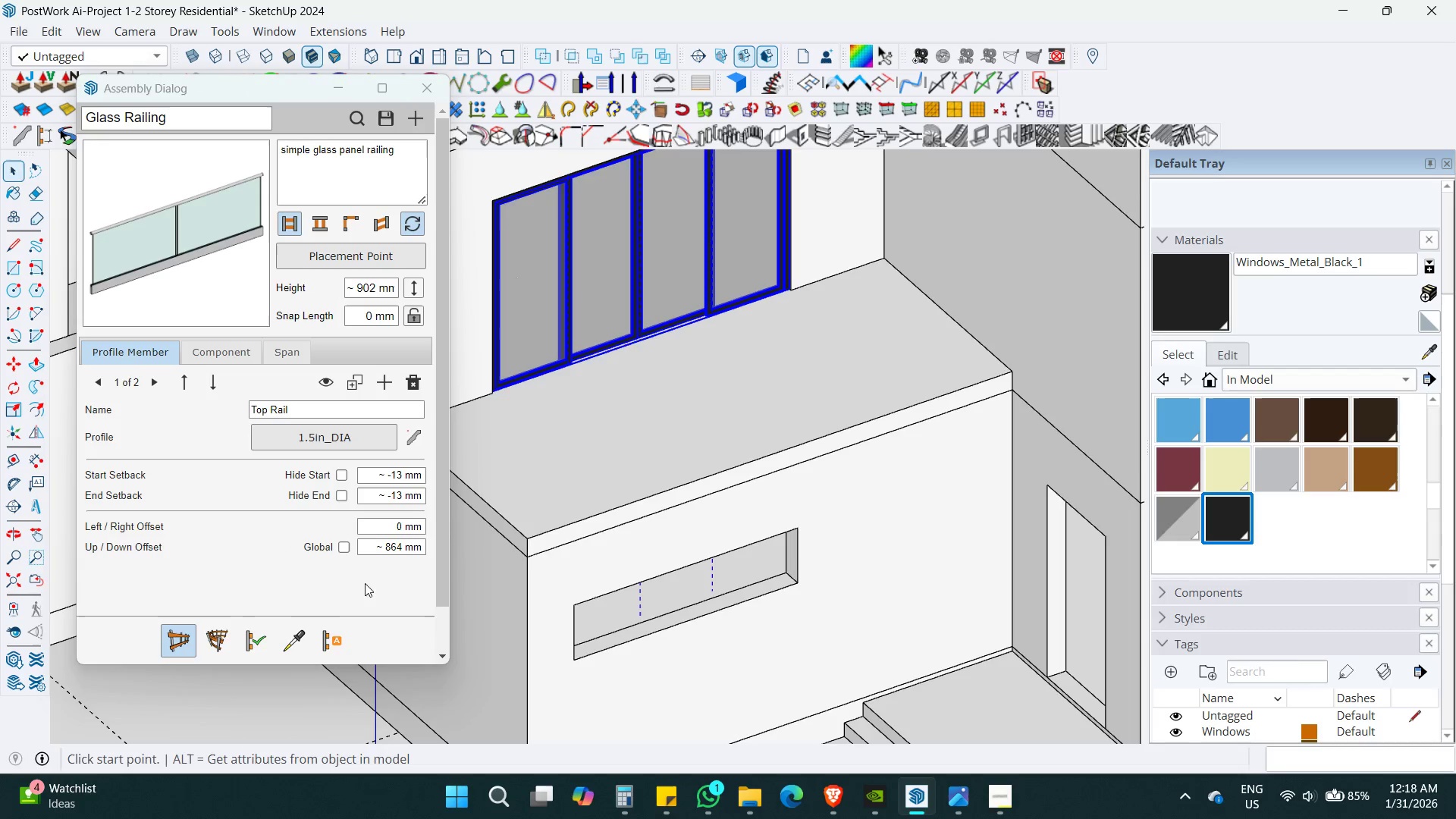 
hold_key(key=ShiftLeft, duration=0.33)
 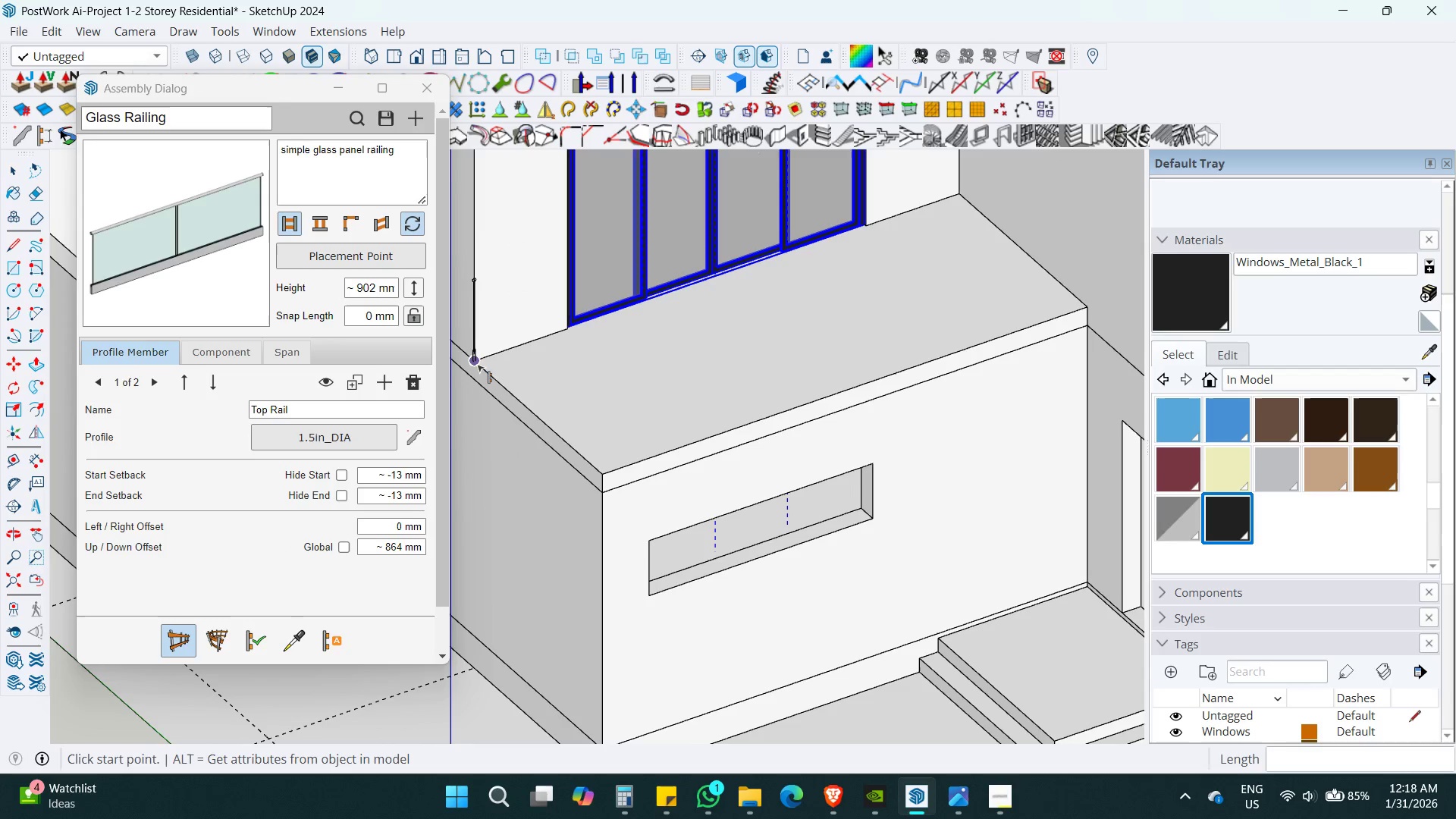 
left_click([476, 358])
 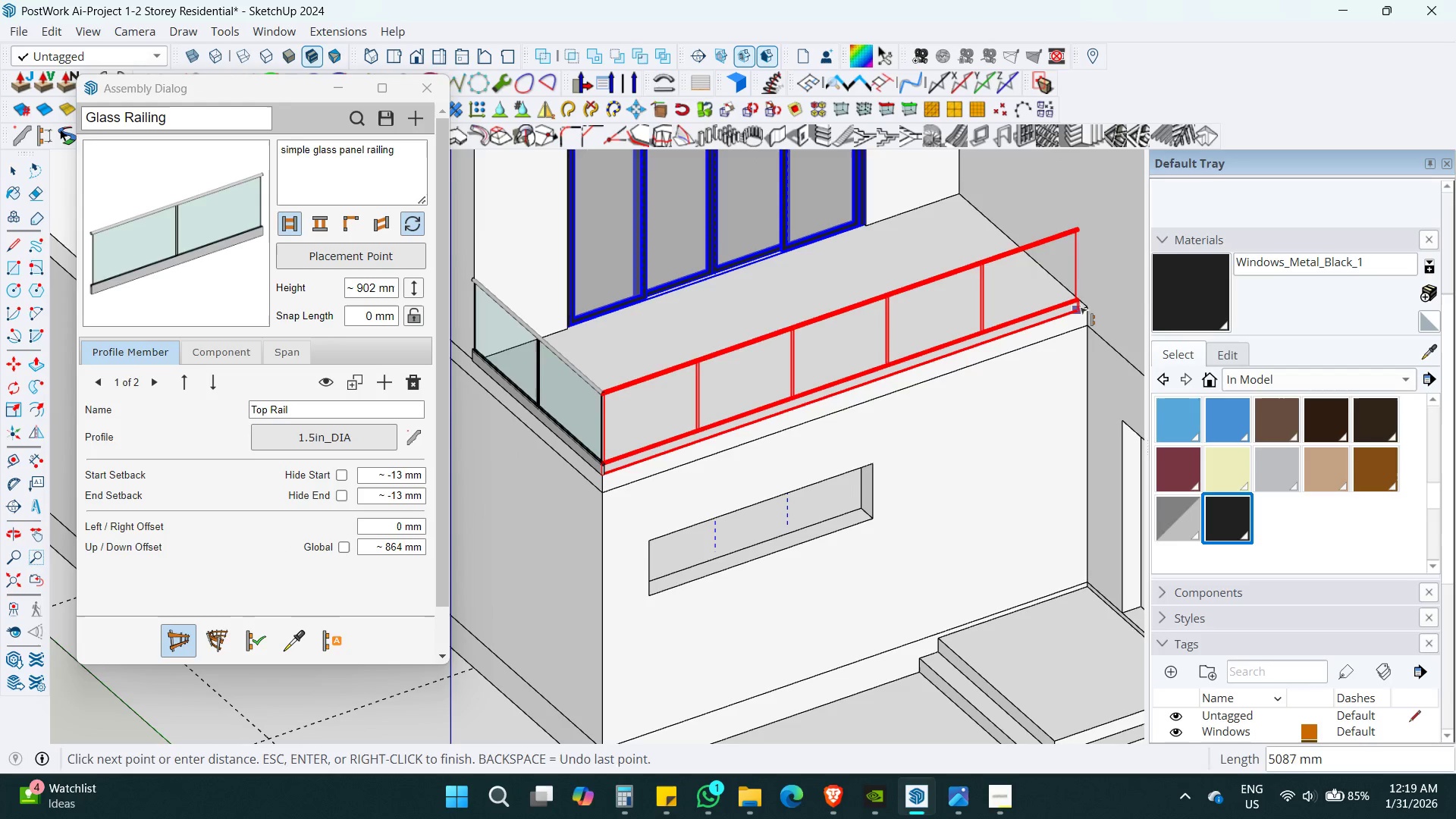 
double_click([1081, 306])
 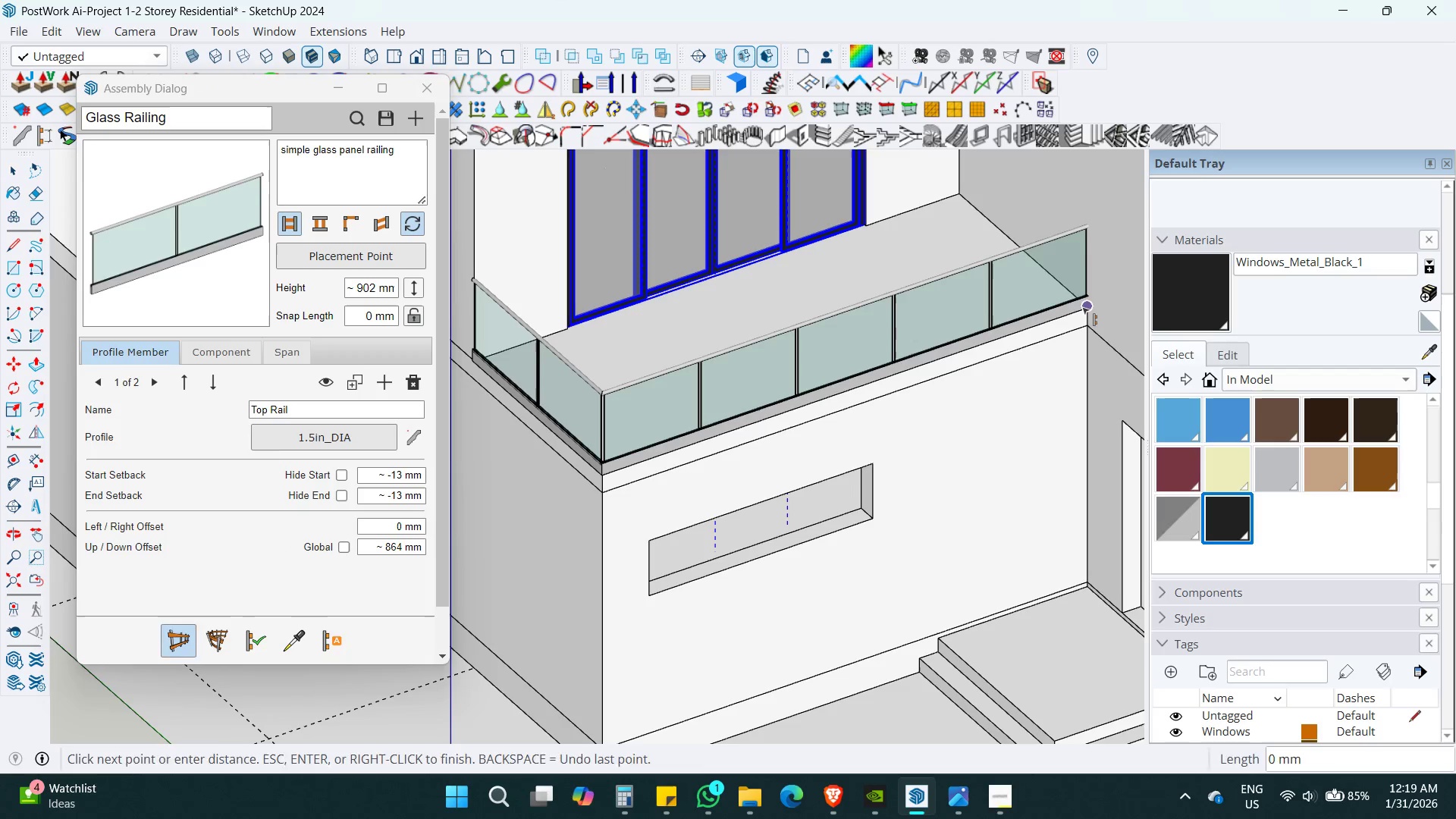 
key(Space)
 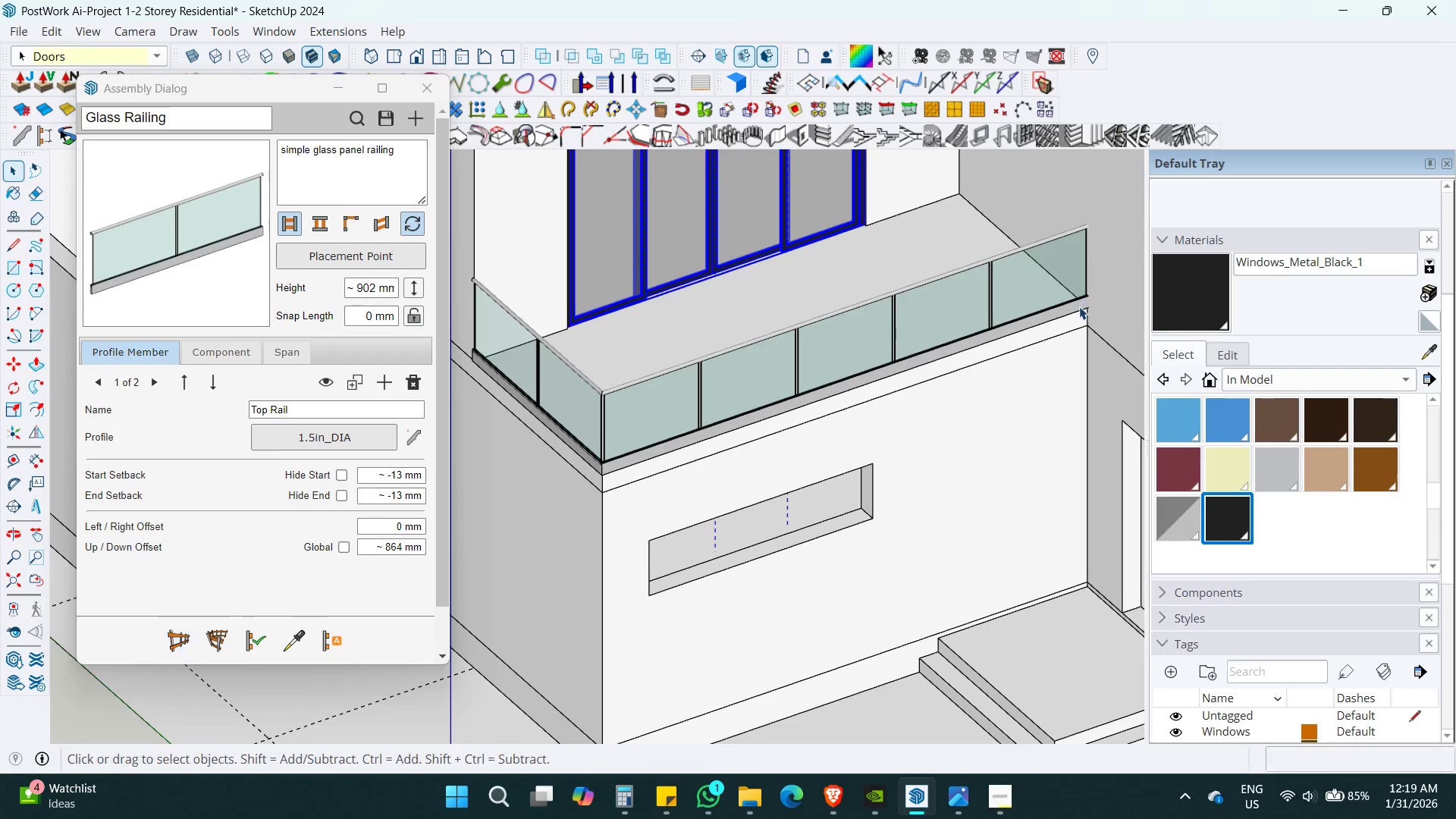 
key(Escape)
 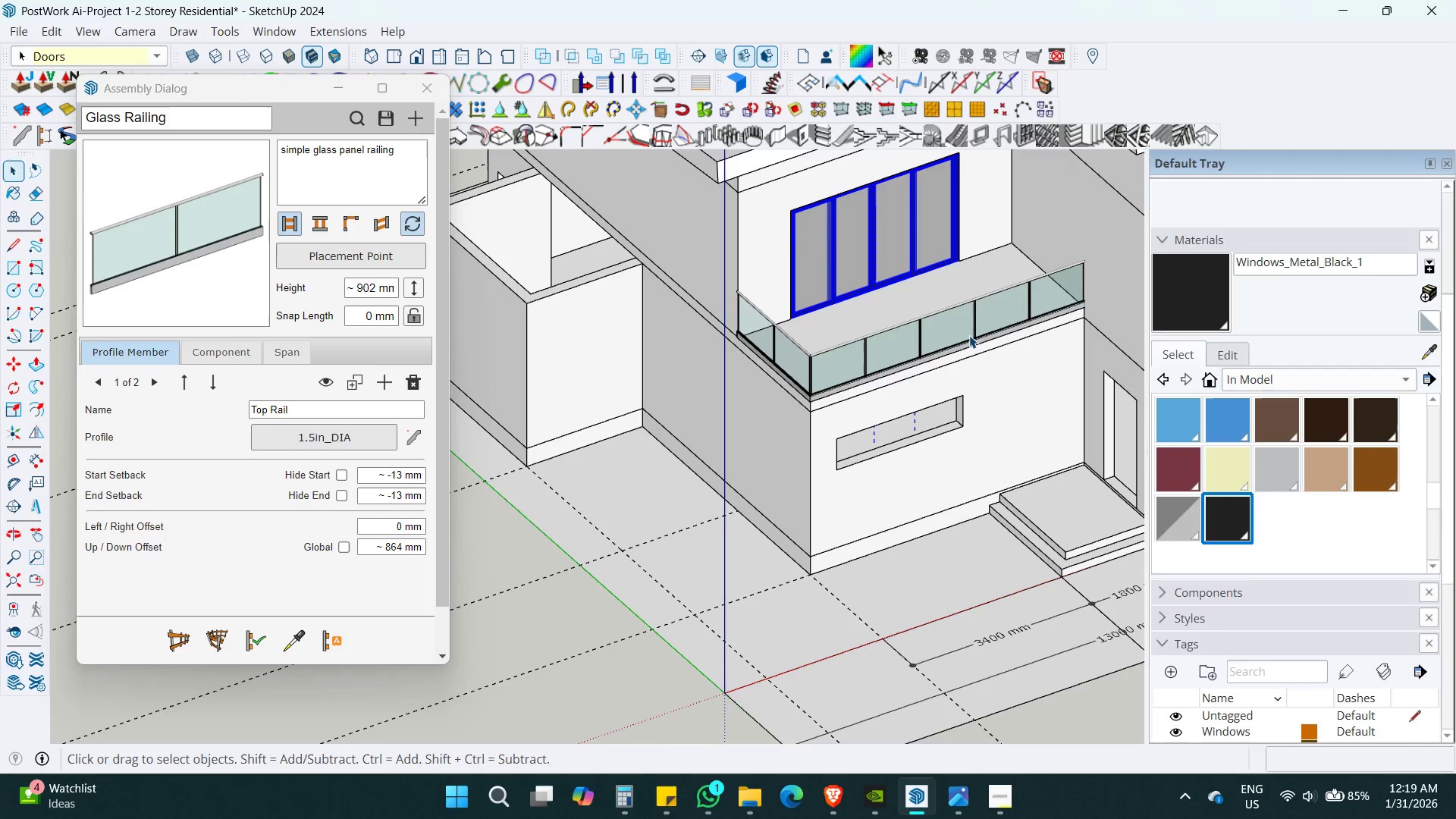 
key(Escape)
 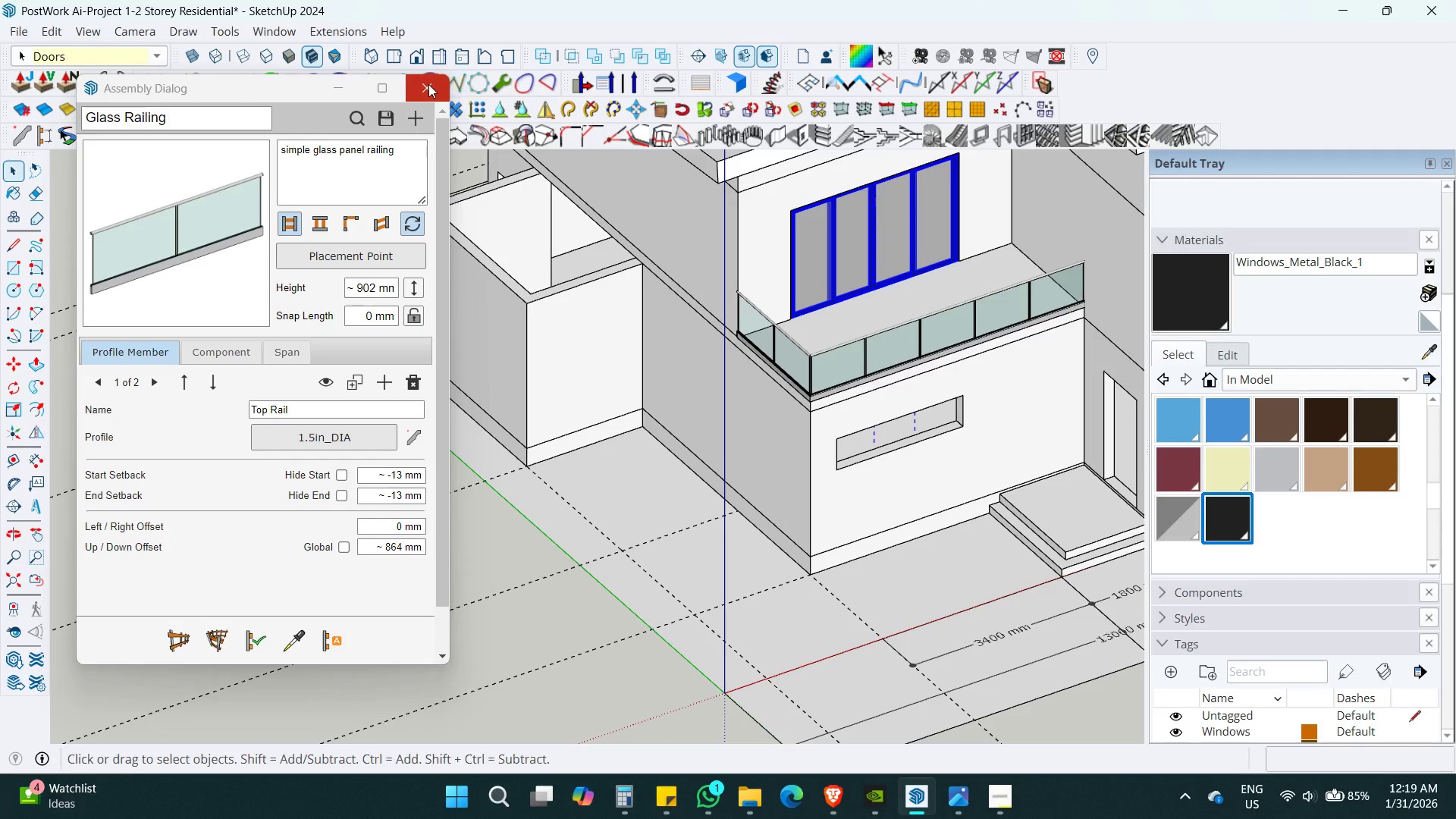 
scroll: coordinate [1079, 306], scroll_direction: down, amount: 6.0
 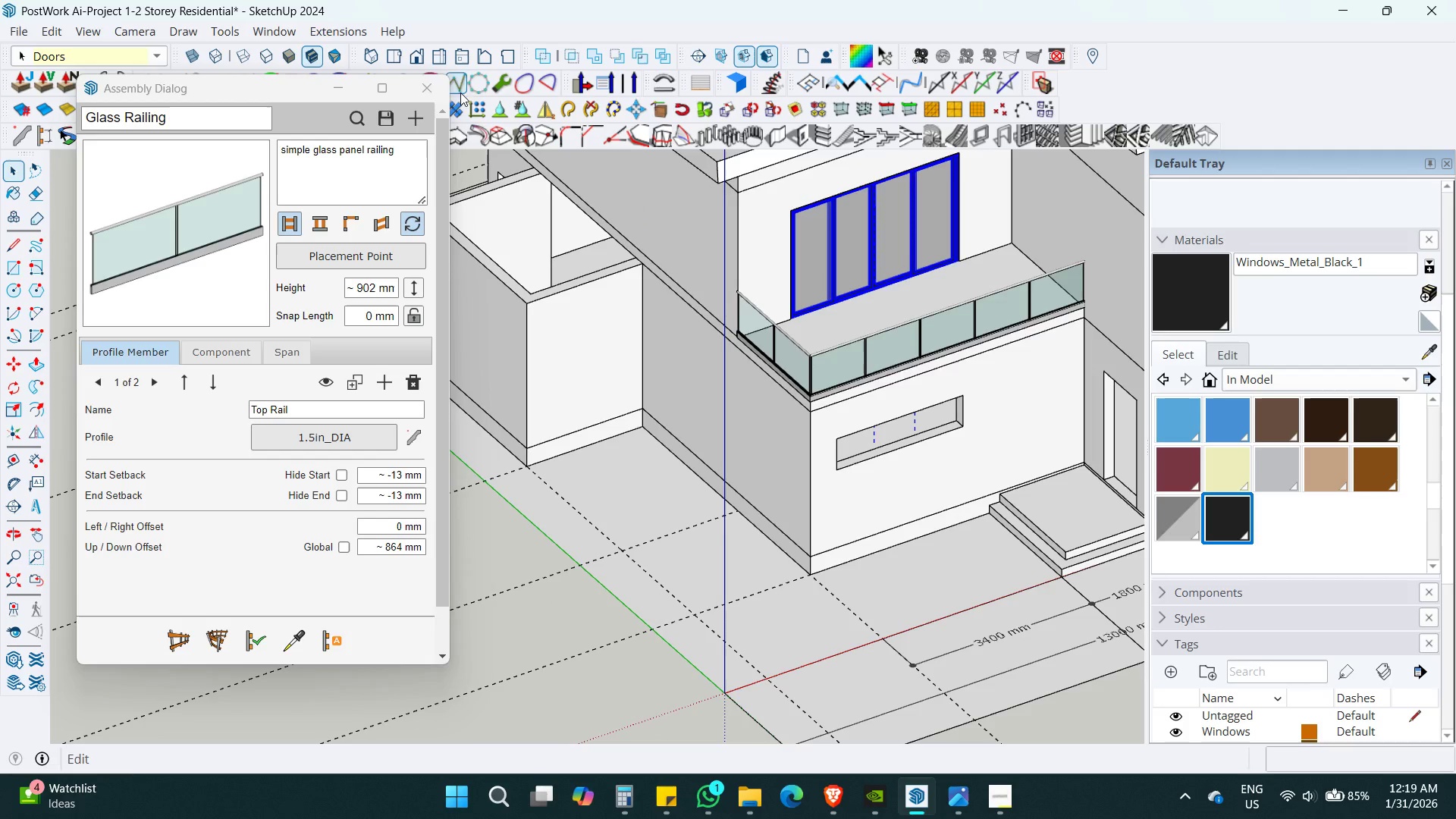 
left_click([428, 84])
 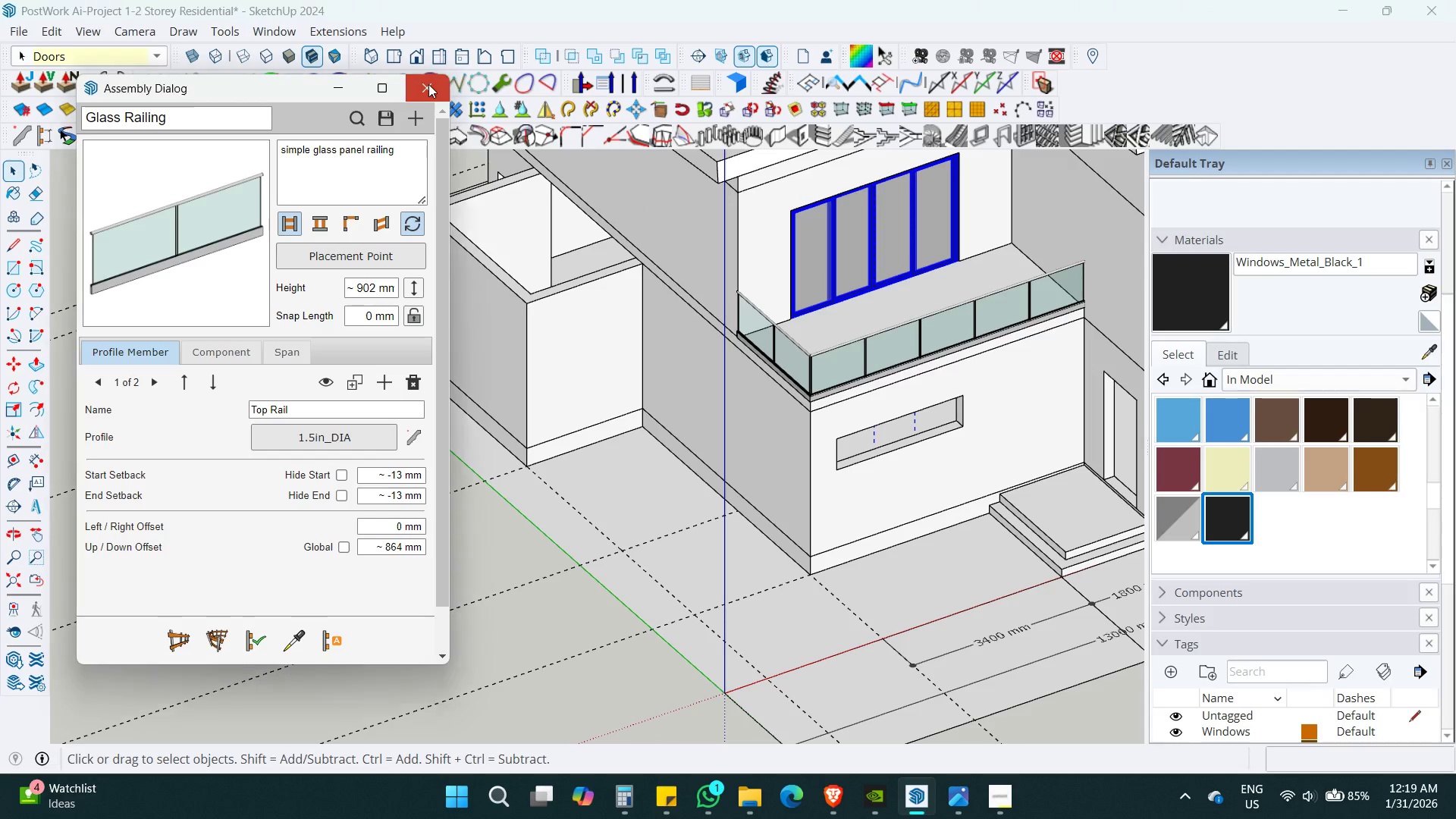 
hold_key(key=ShiftLeft, duration=0.39)
 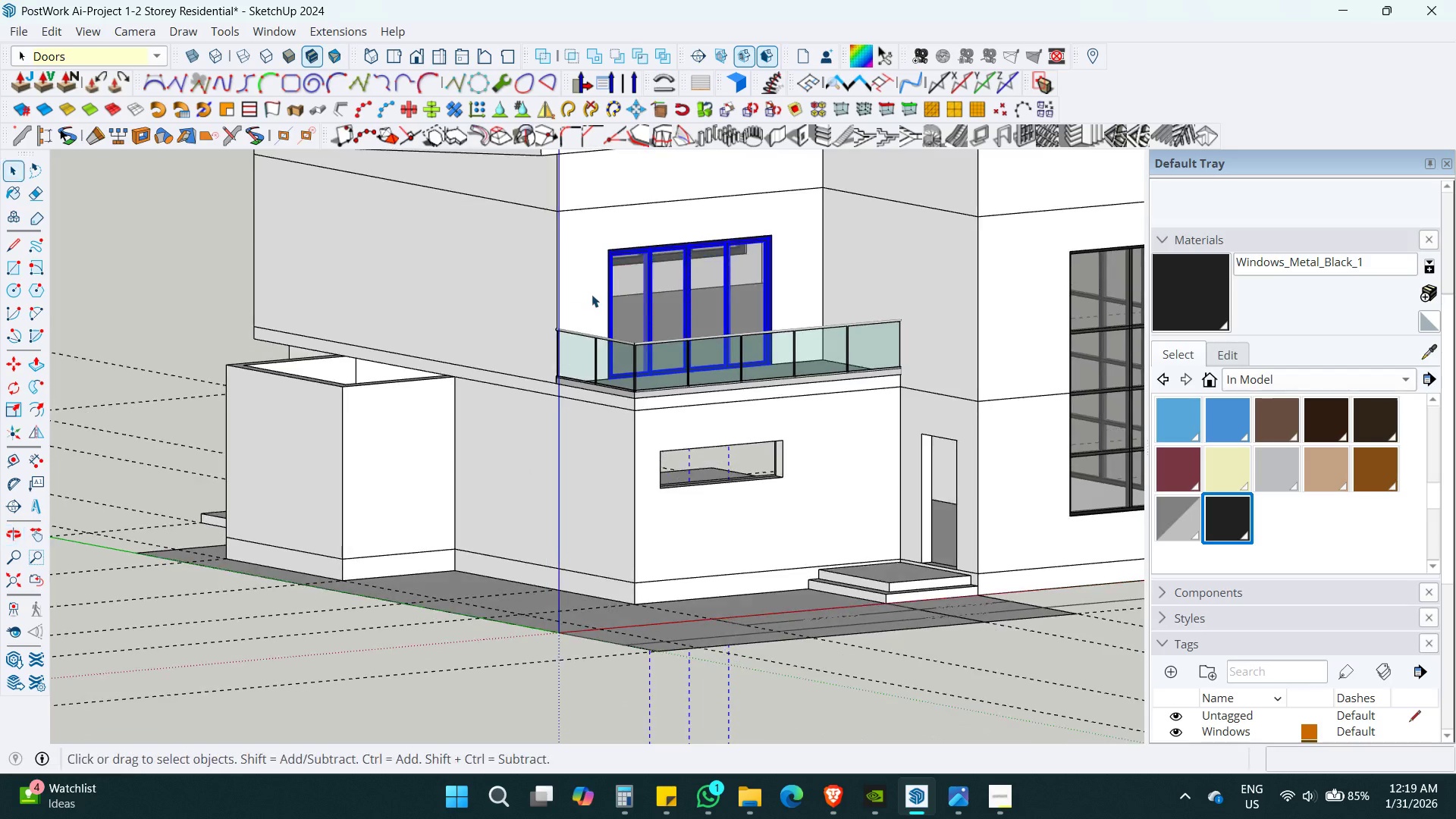 
hold_key(key=ShiftLeft, duration=0.39)
 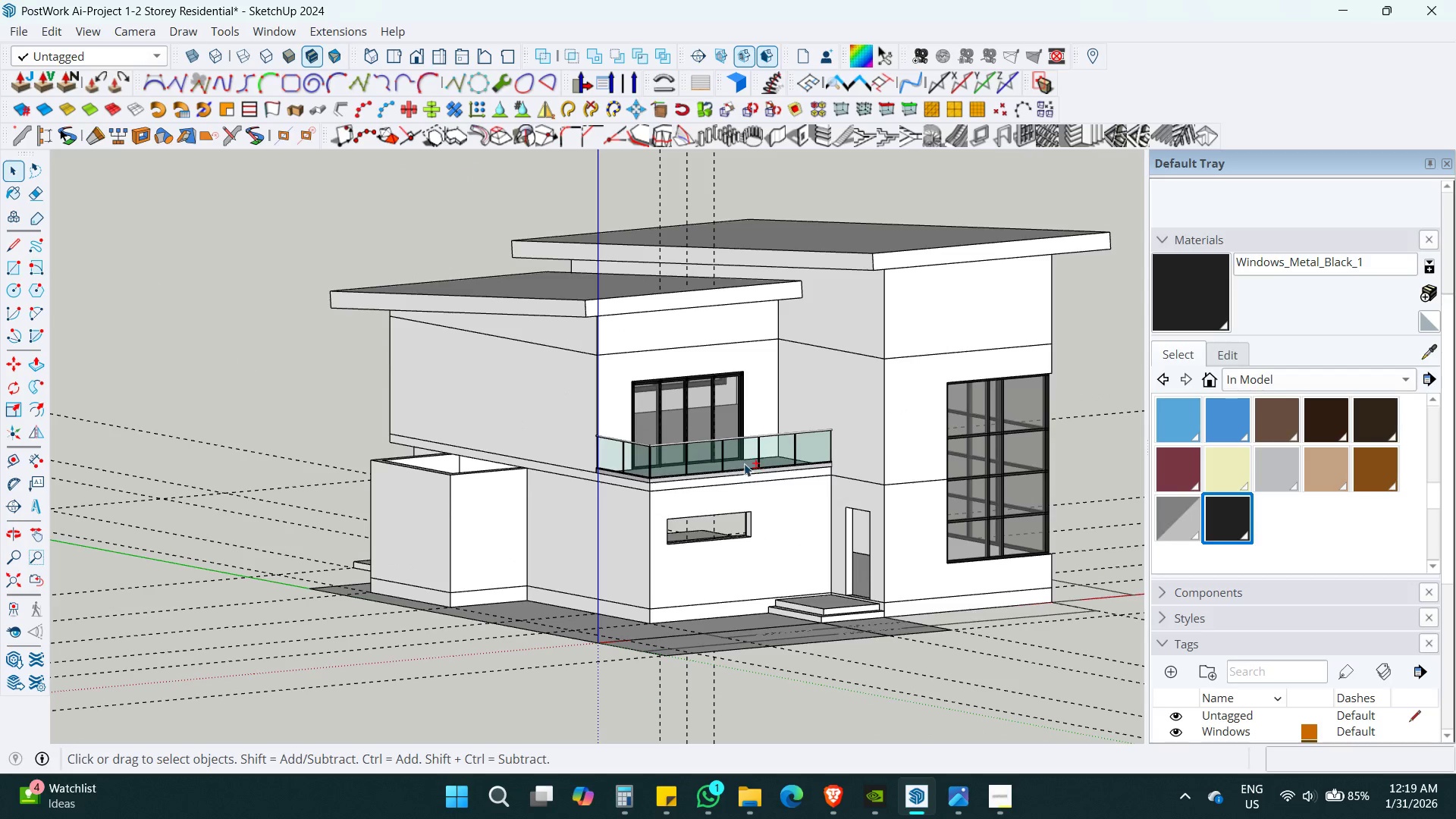 
key(Space)
 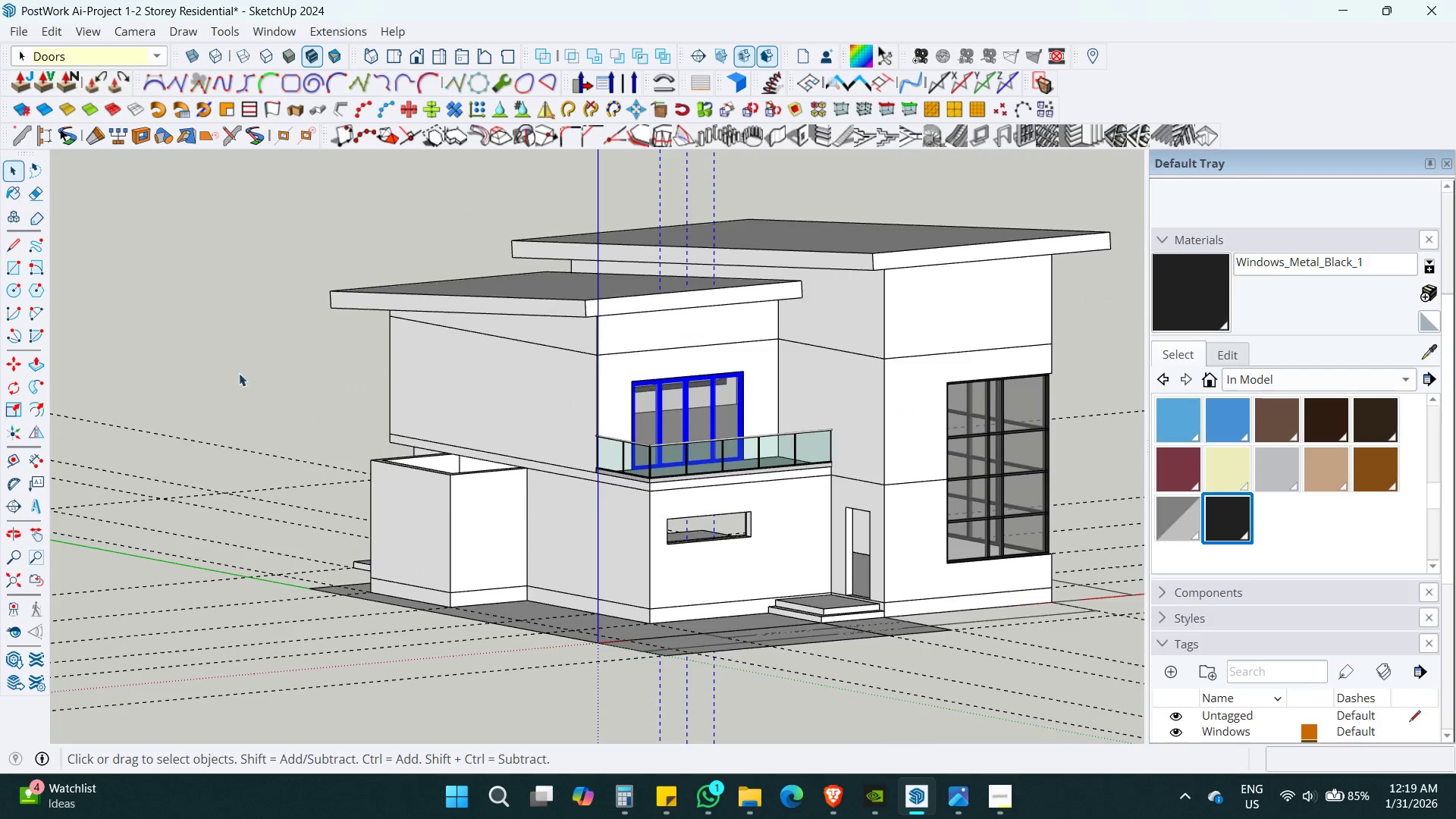 
scroll: coordinate [592, 294], scroll_direction: down, amount: 4.0
 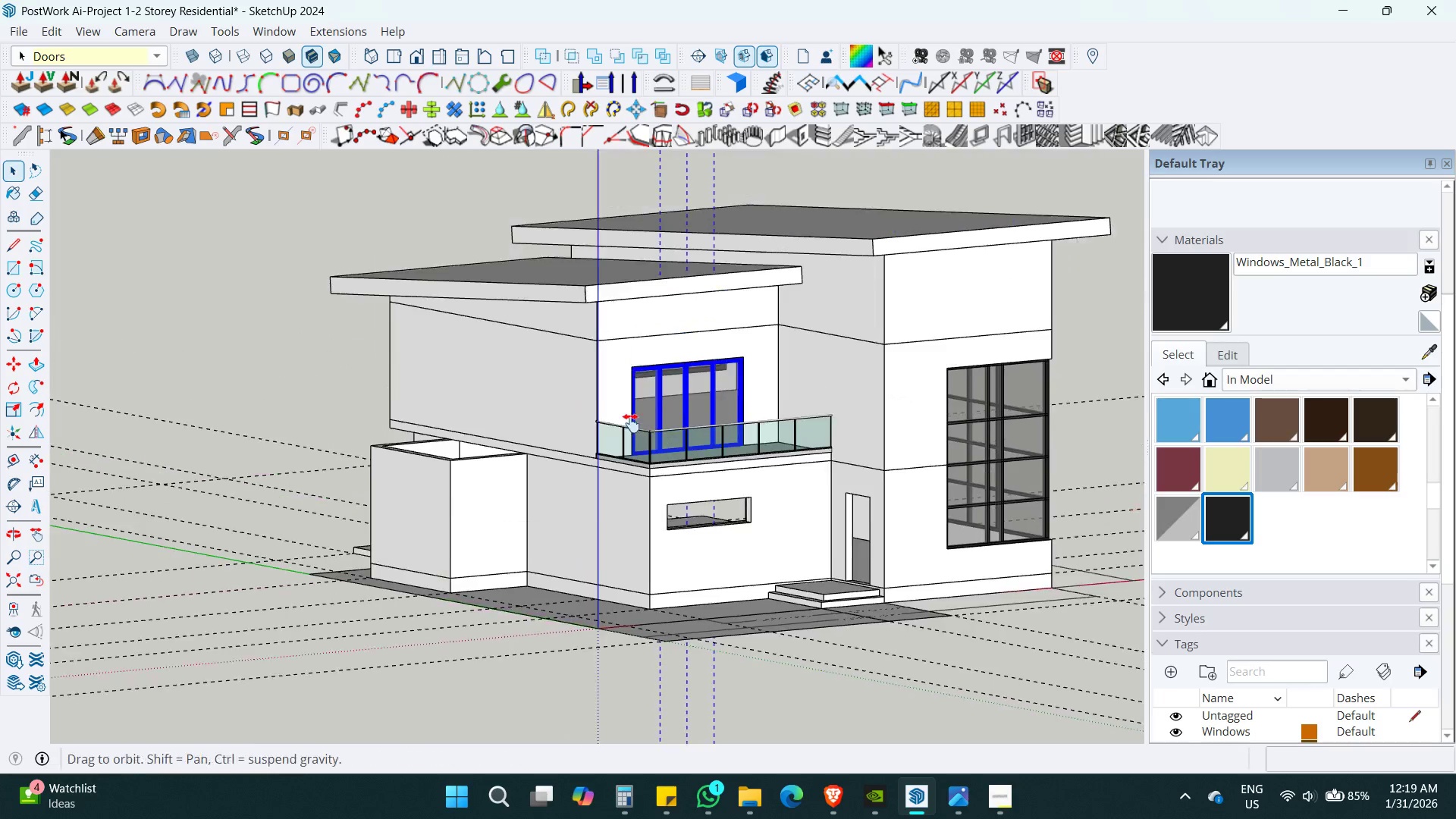 
left_click([237, 356])
 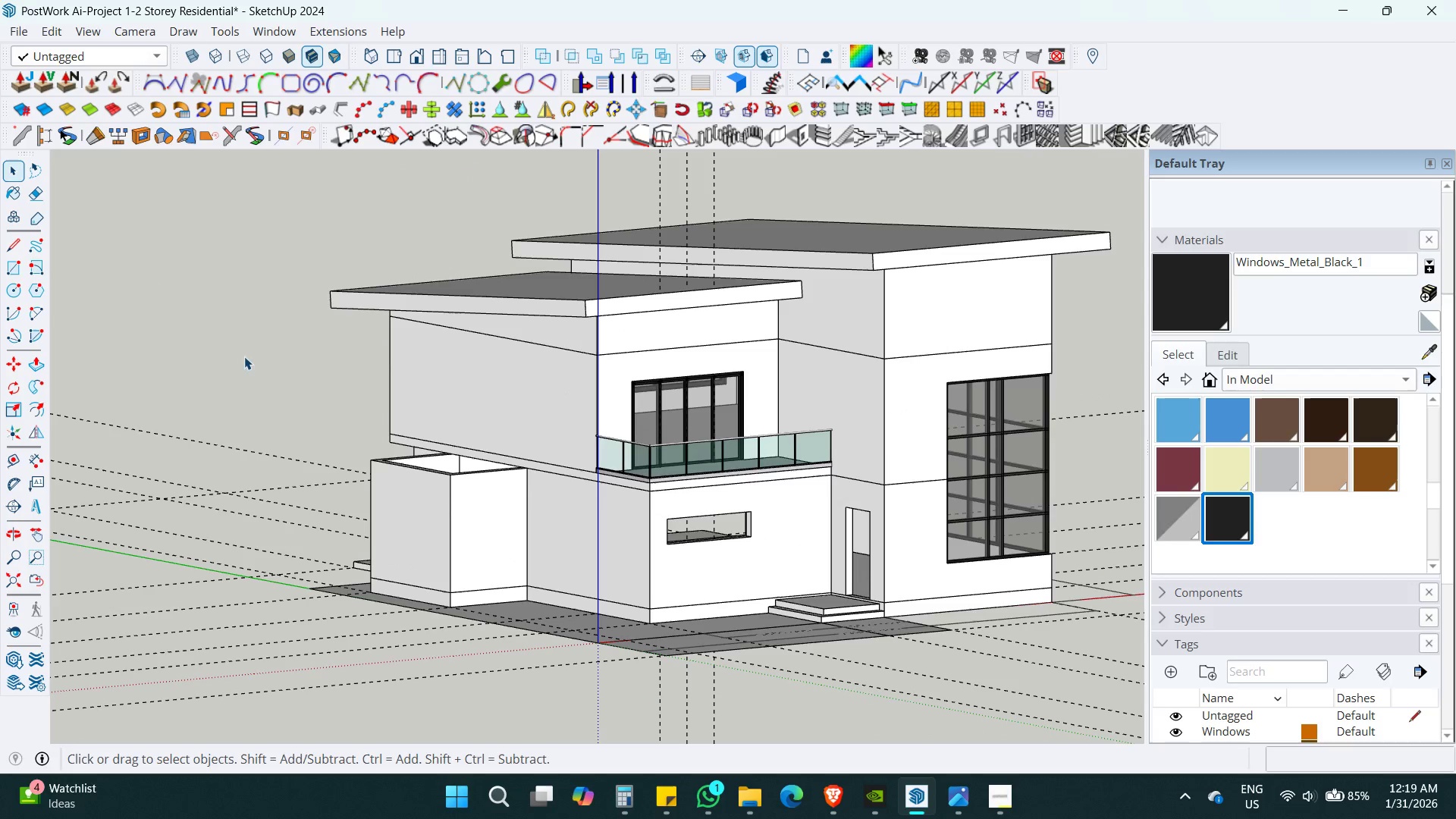 
key(Shift+ShiftLeft)
 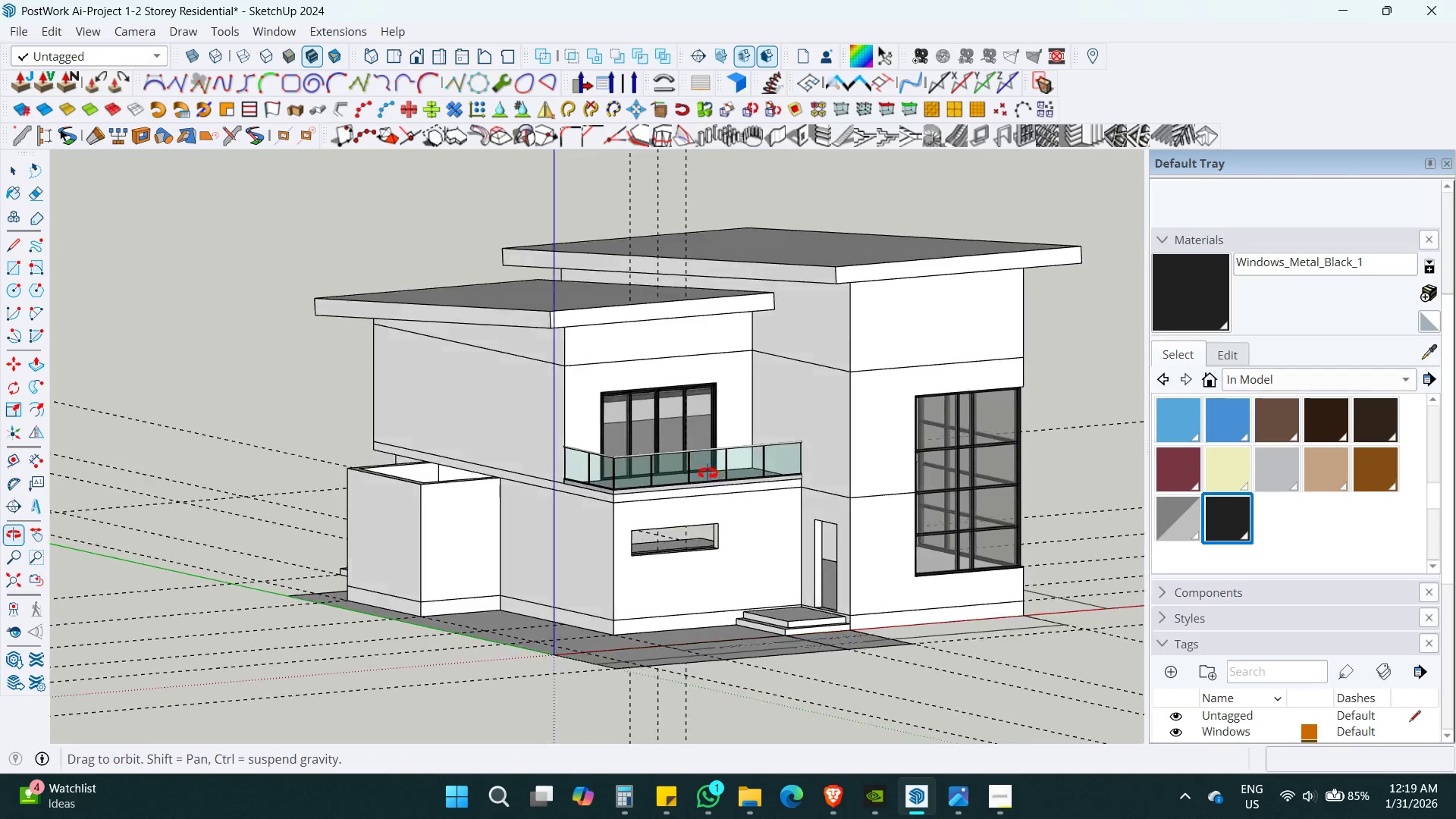 
key(Control+S)
 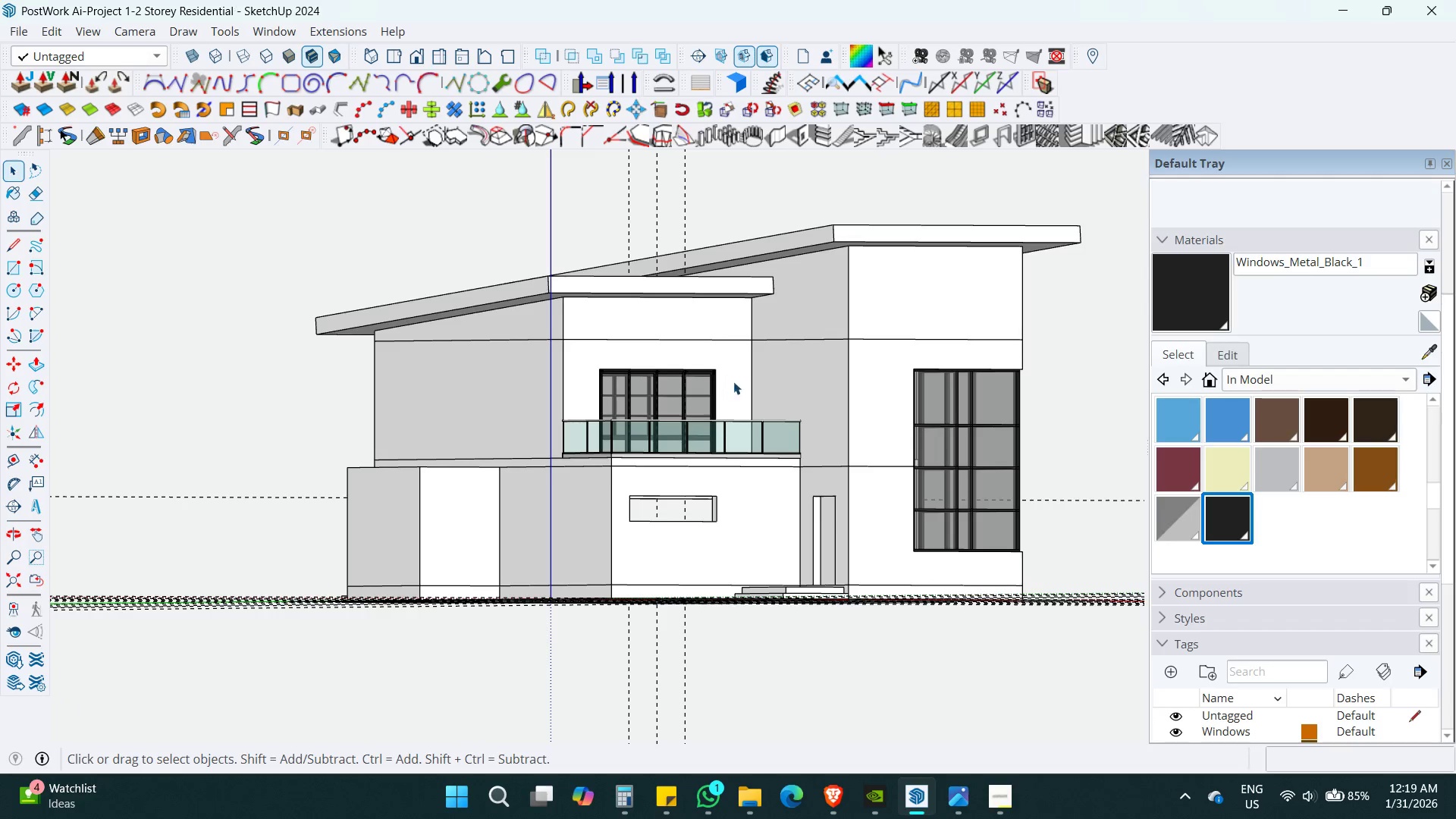 
hold_key(key=ShiftLeft, duration=0.58)
 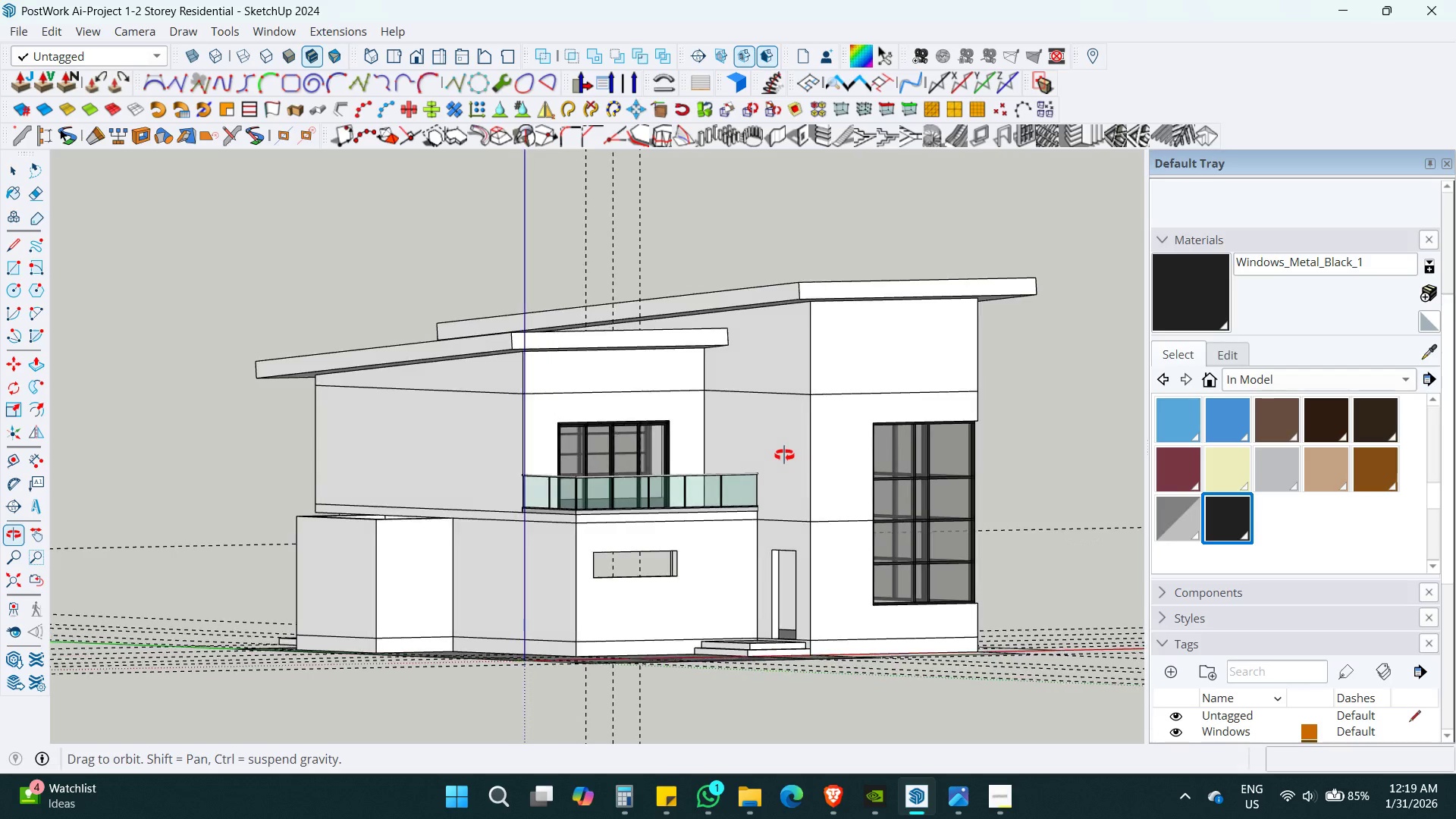 
hold_key(key=ShiftLeft, duration=0.36)
 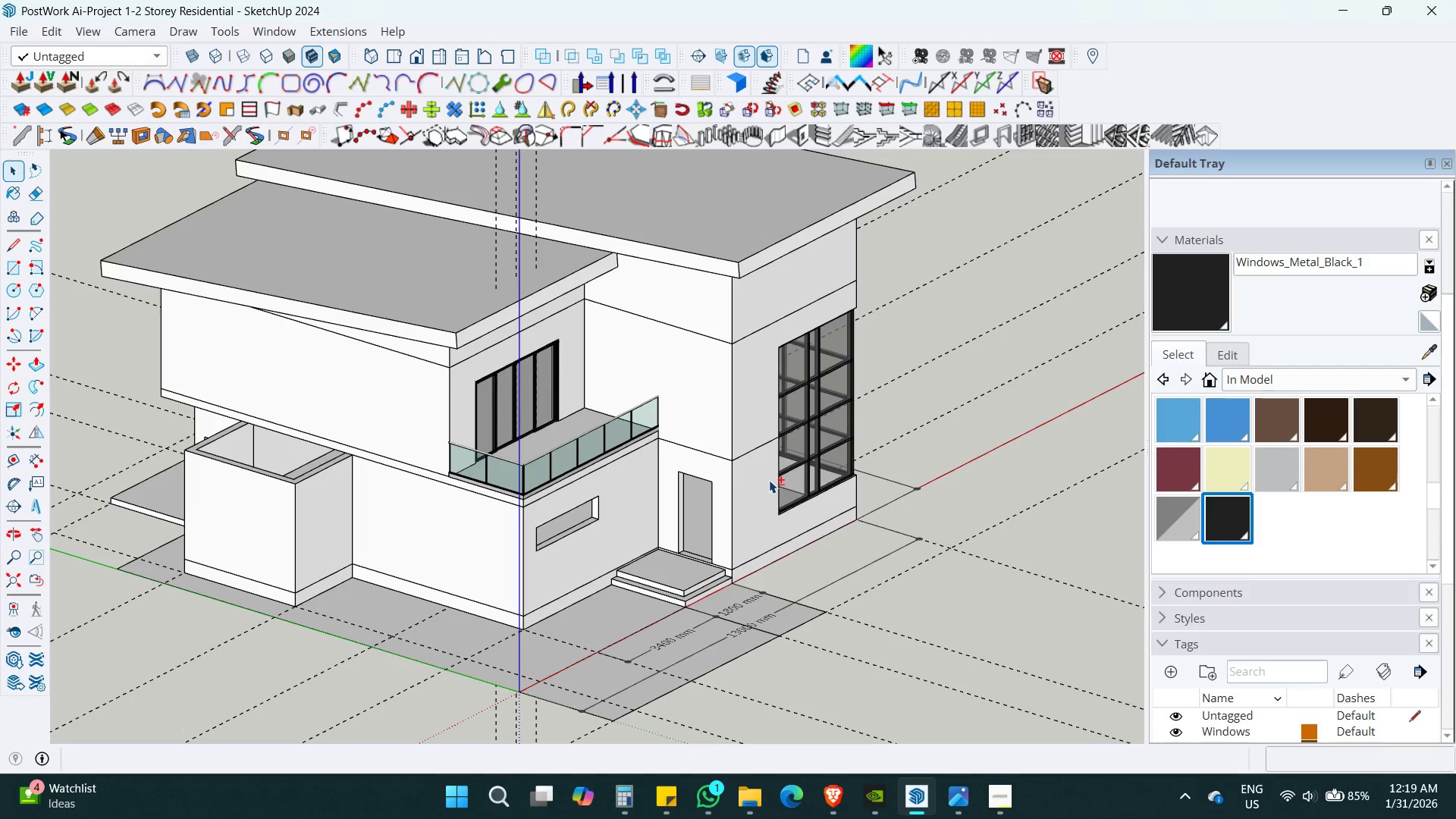 
wait(5.72)
 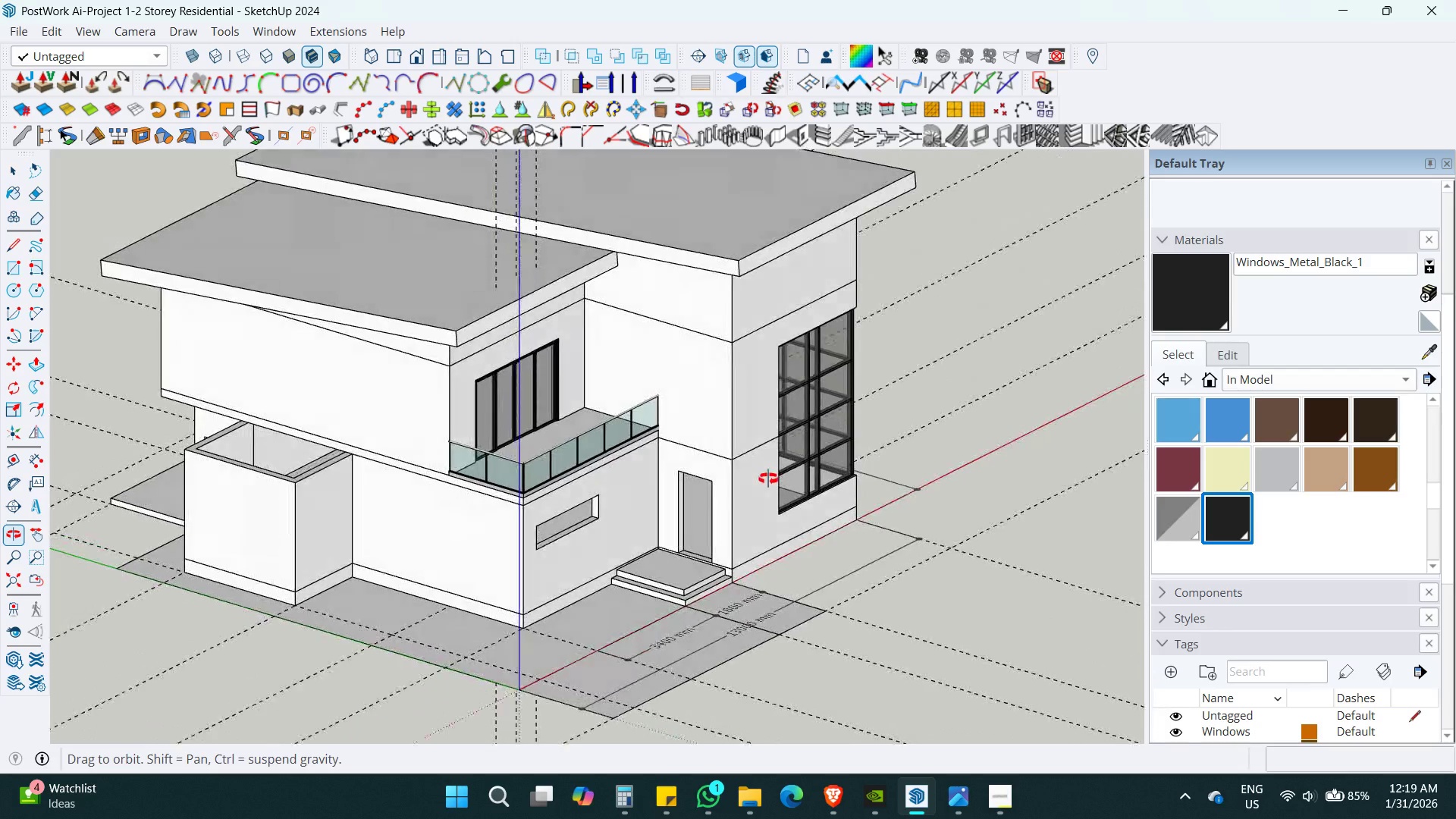 
key(Control+S)
 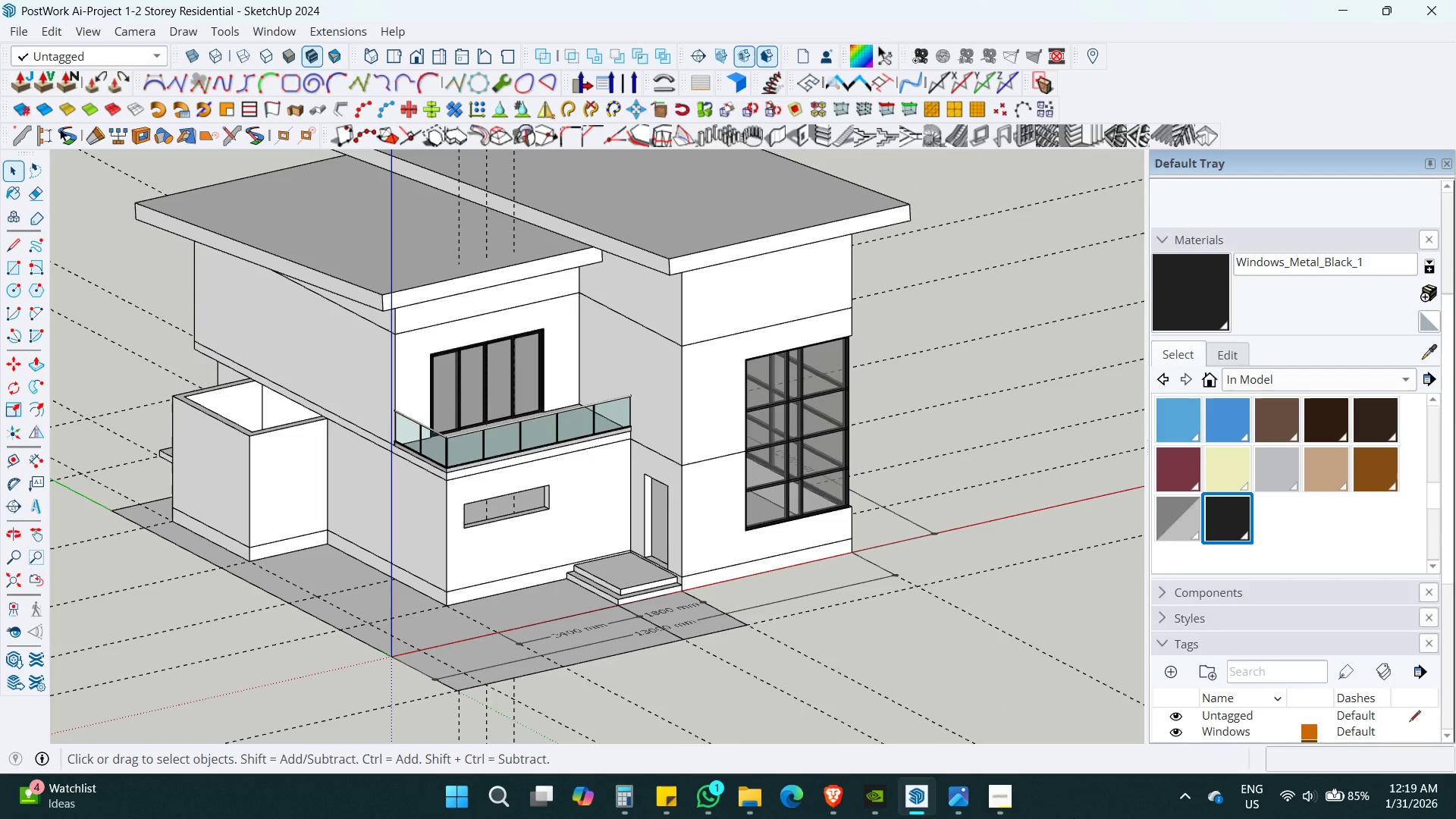 
left_click([1012, 789])